 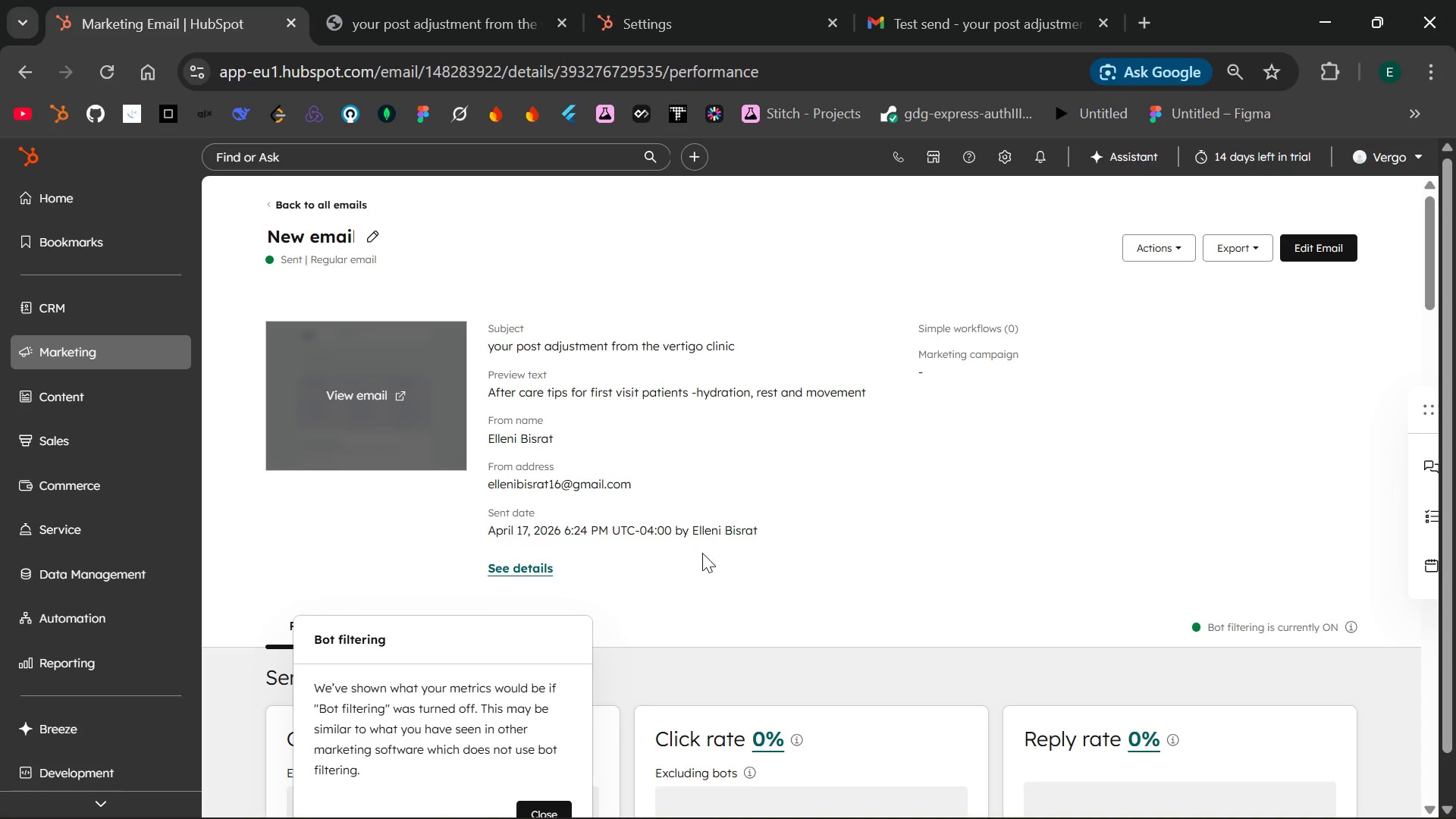 
left_click([1310, 255])
 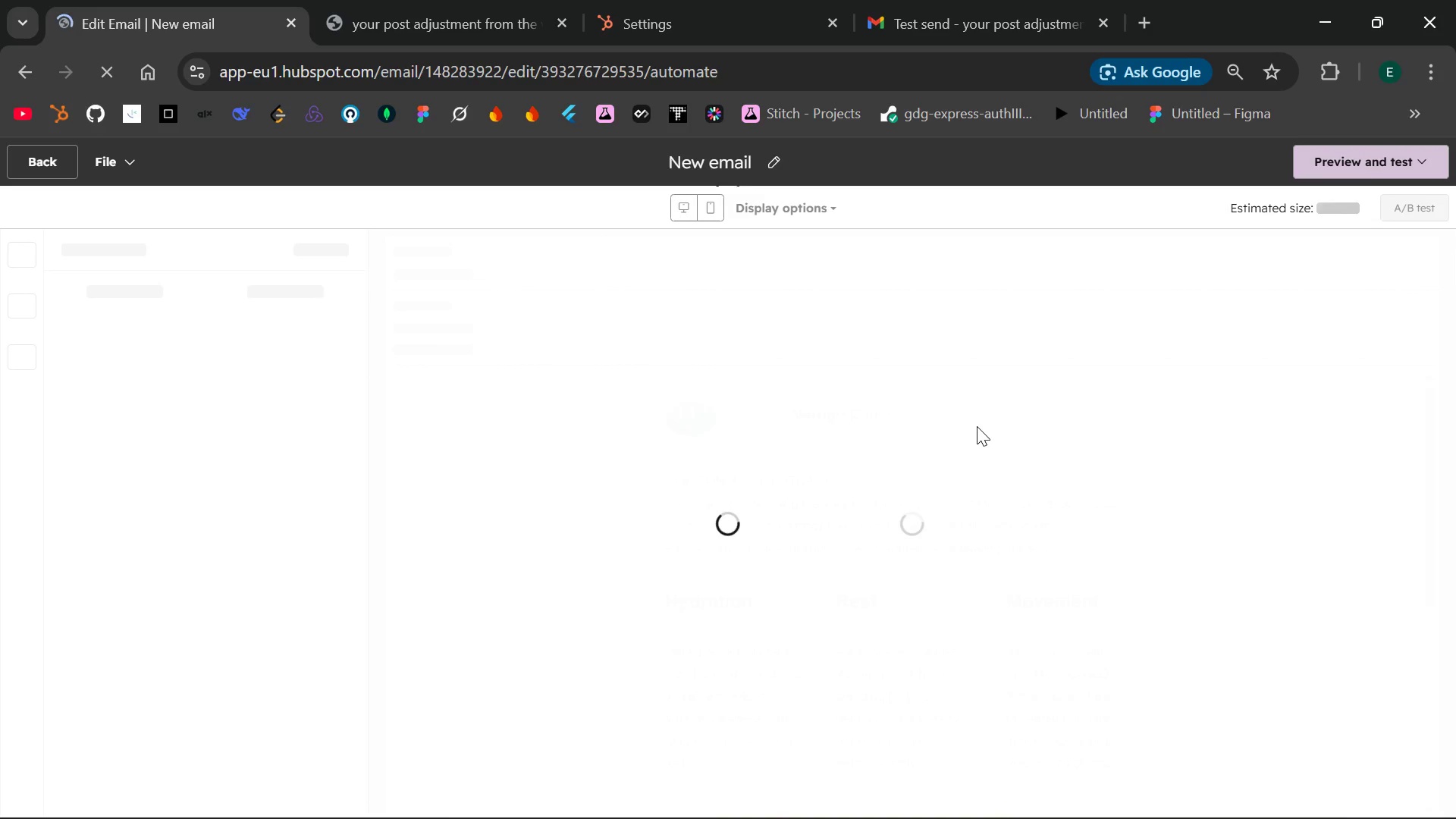 
wait(12.86)
 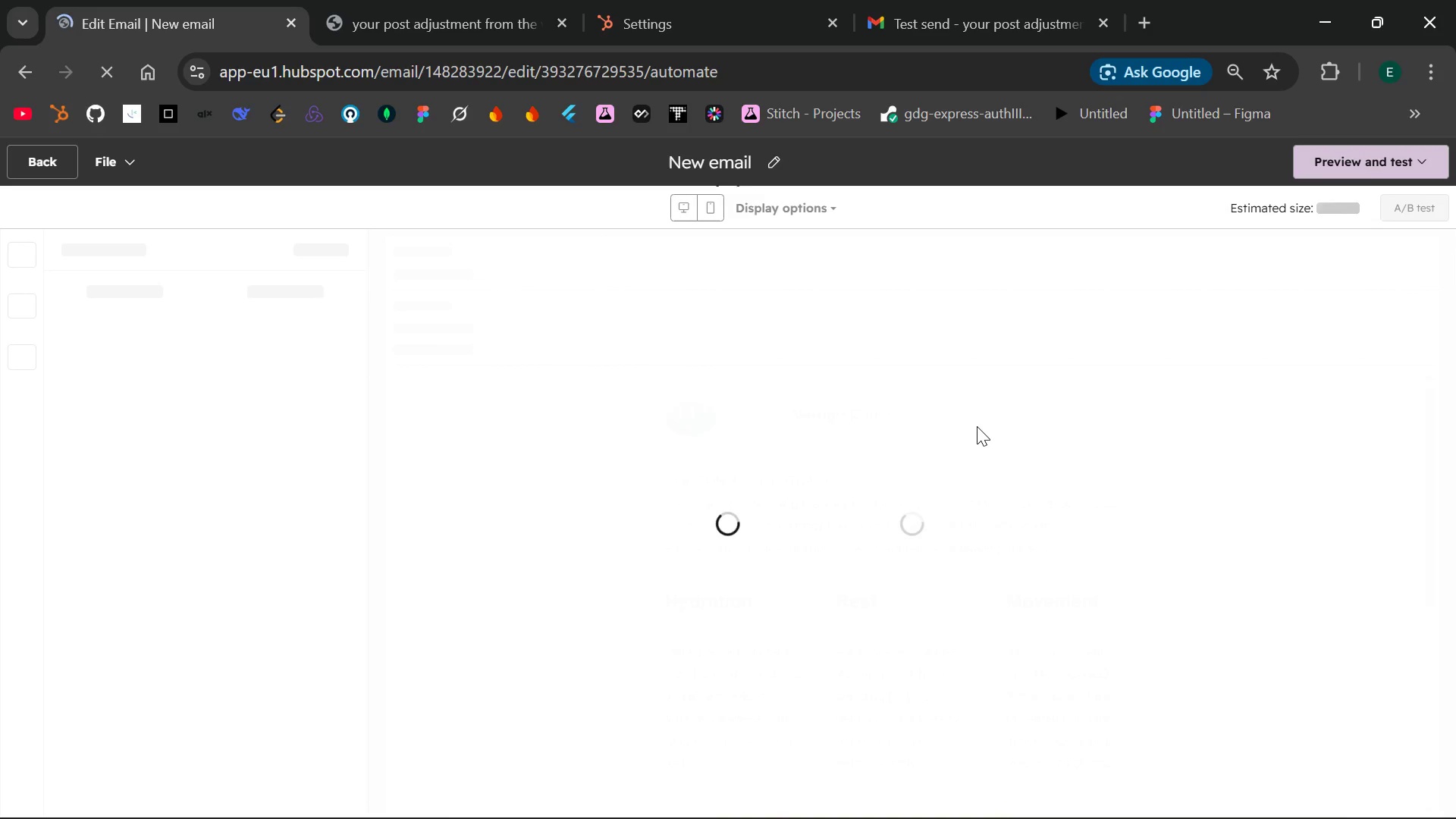 
left_click([28, 72])
 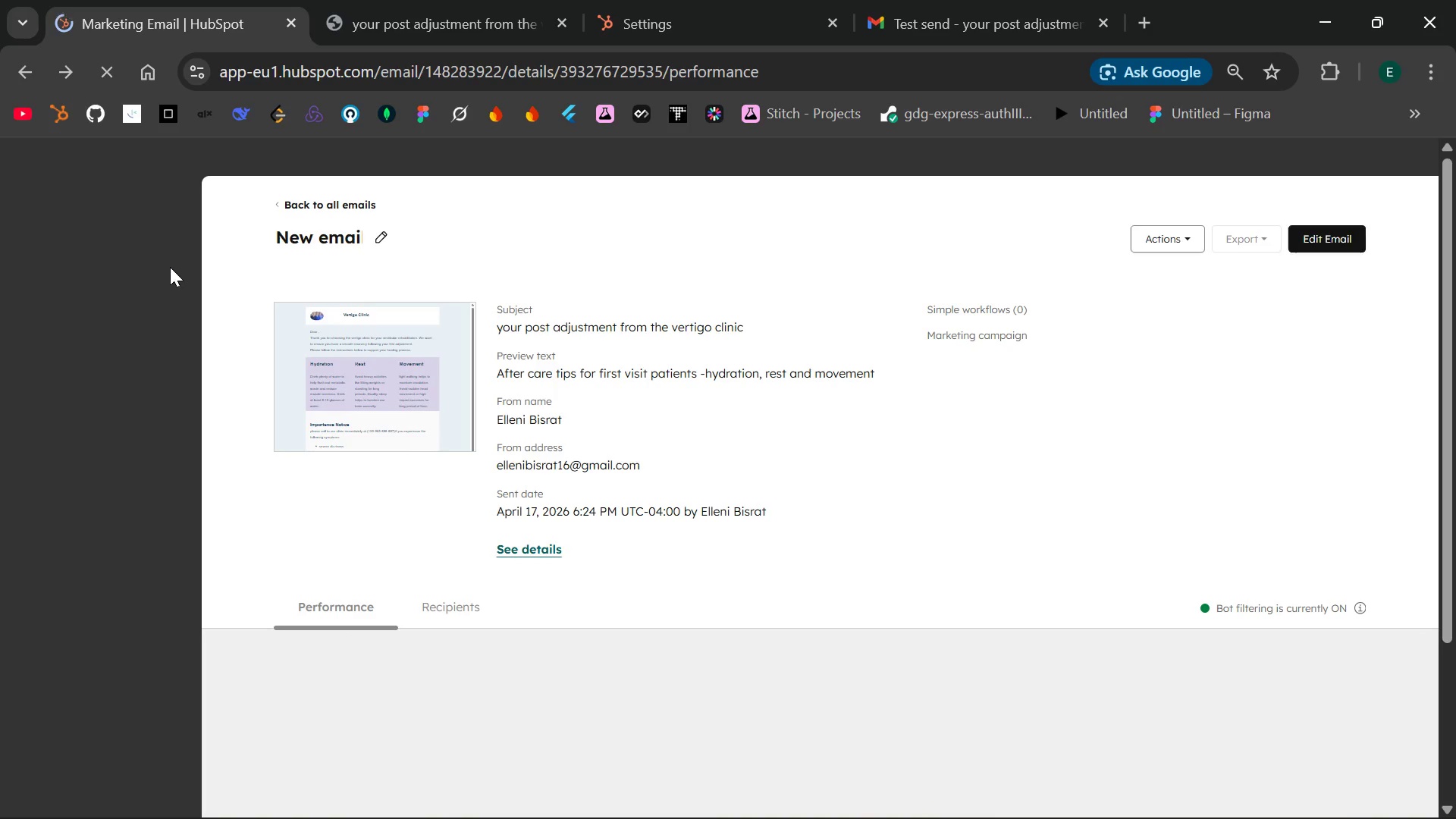 
wait(6.58)
 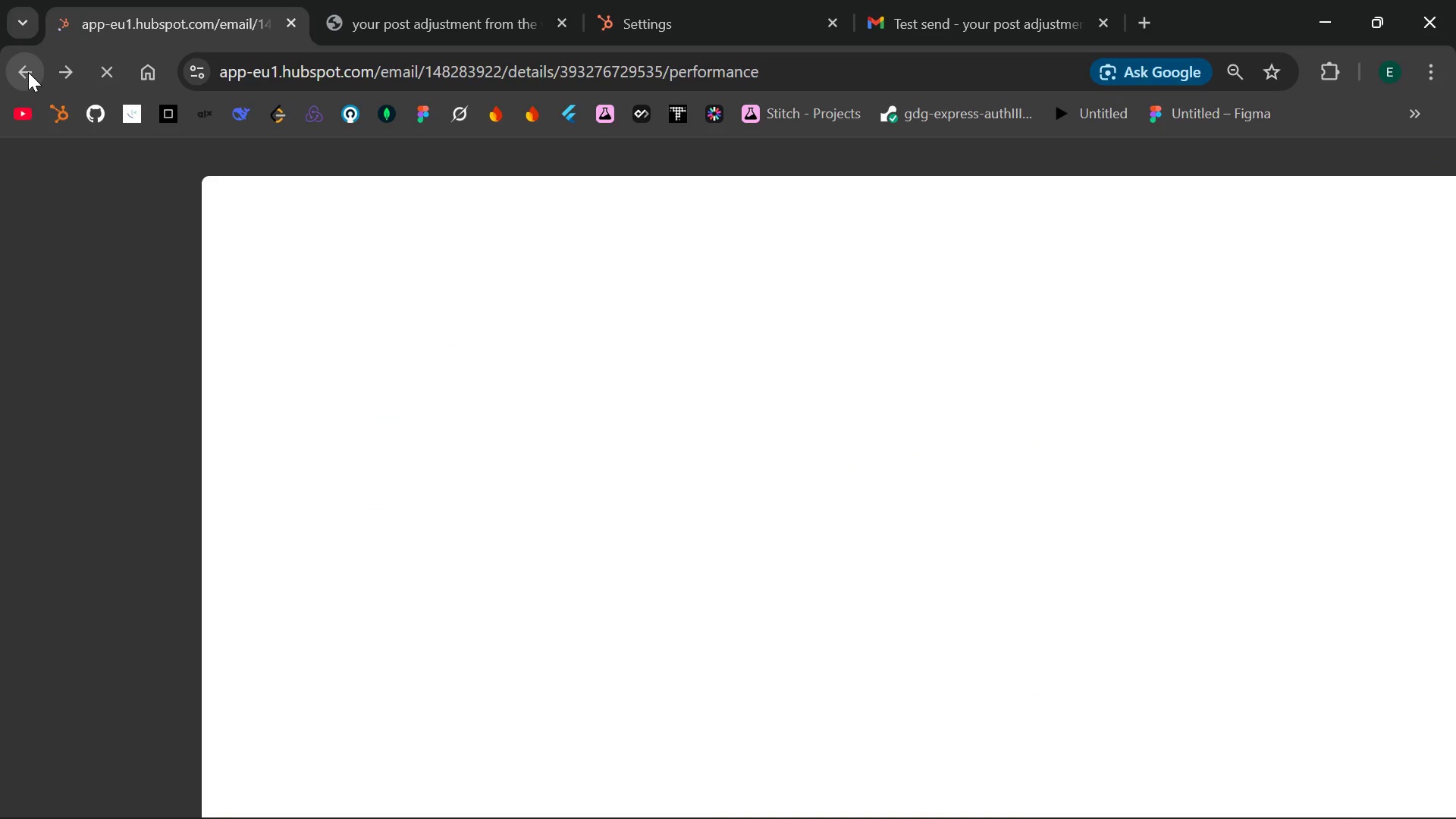 
left_click([526, 550])
 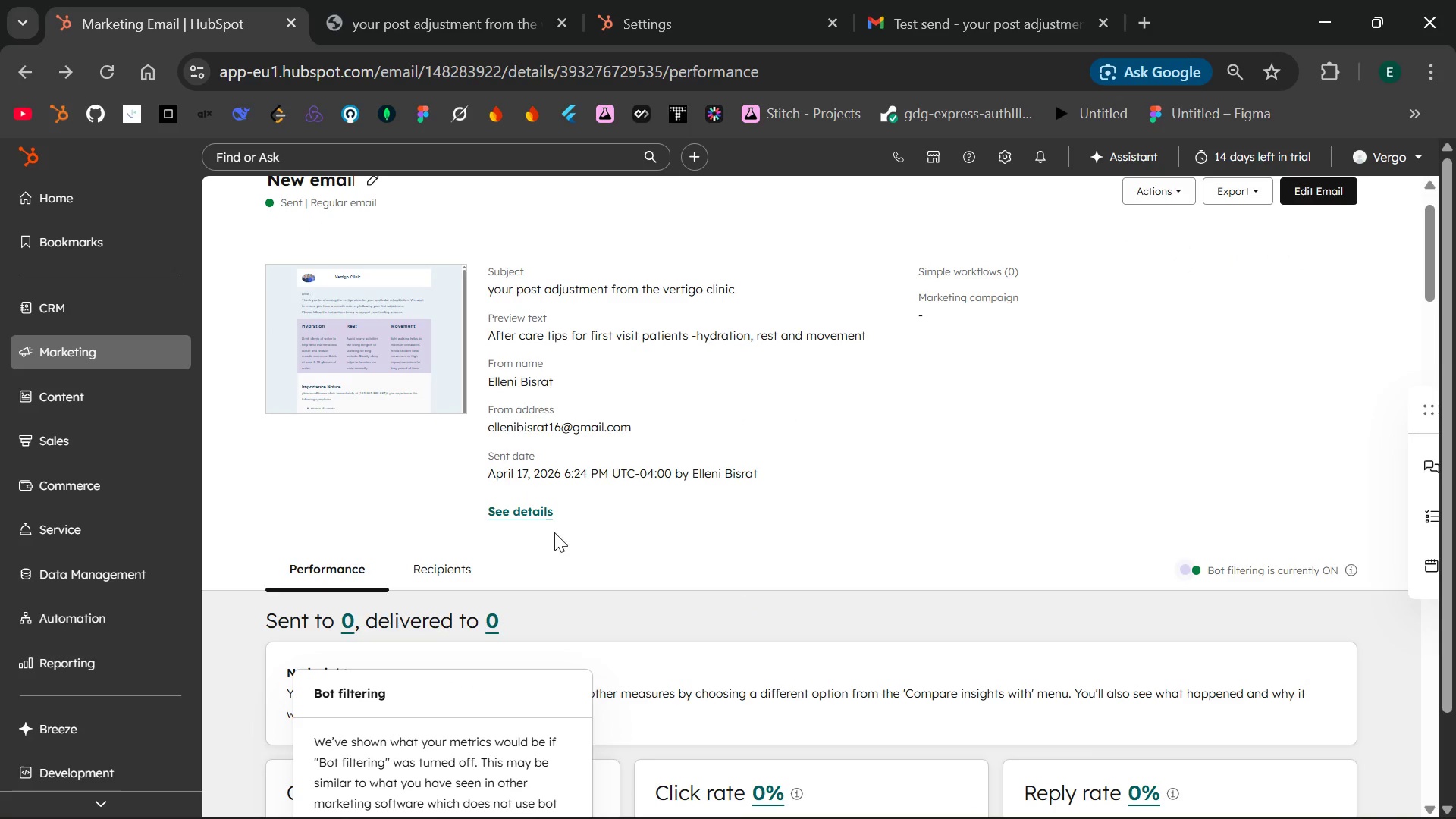 
left_click([511, 507])
 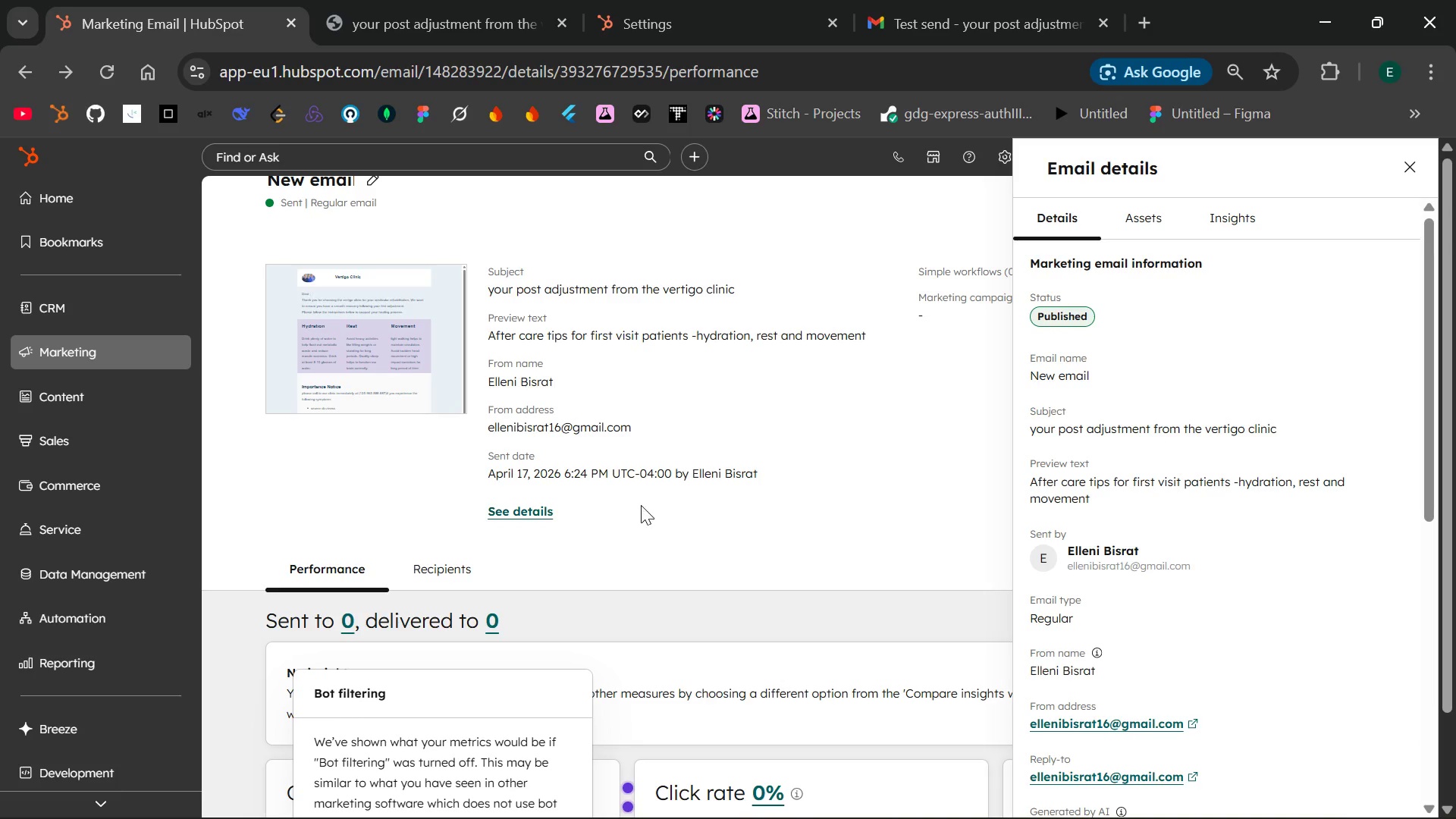 
left_click([704, 490])
 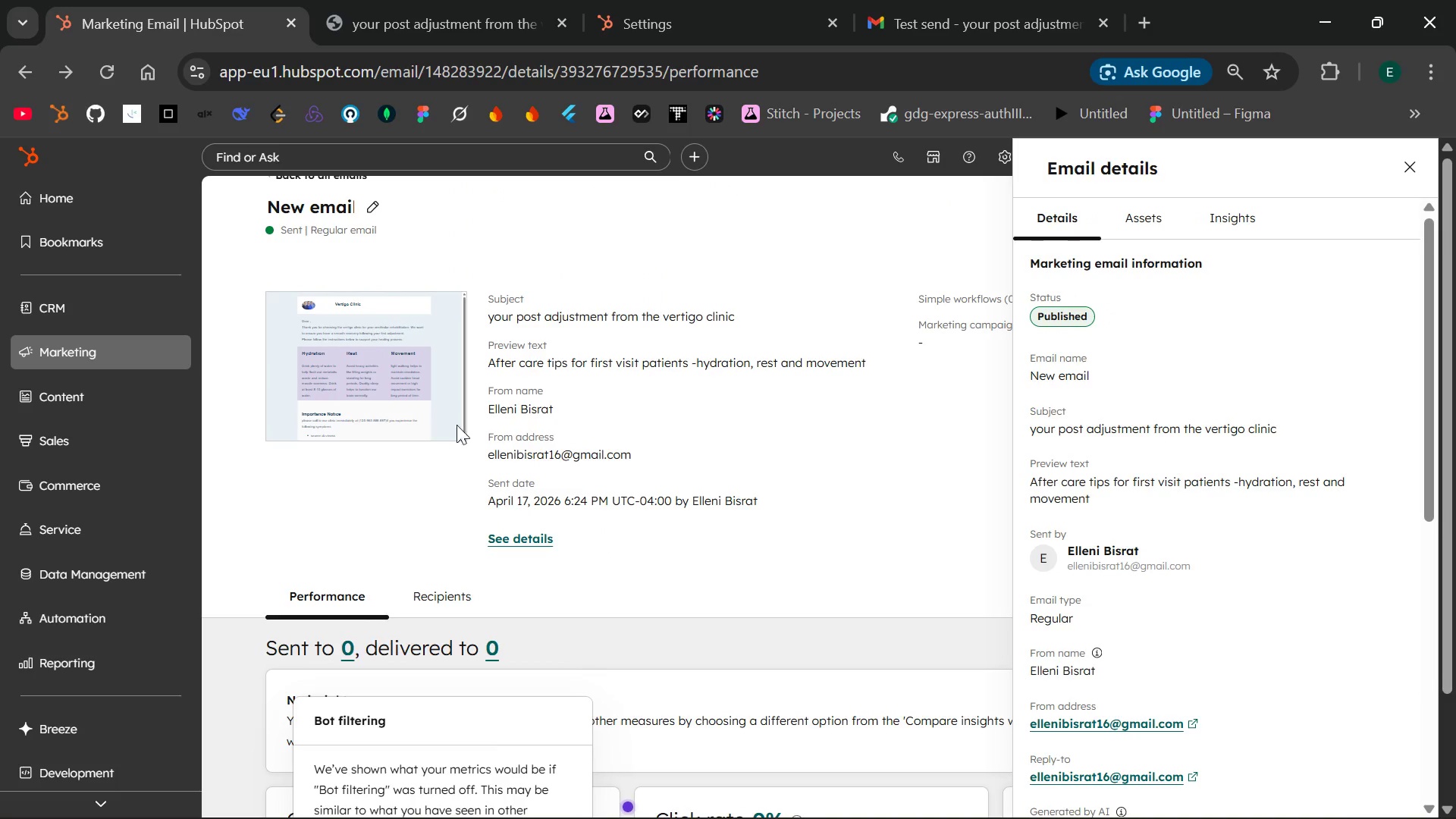 
left_click([22, 67])
 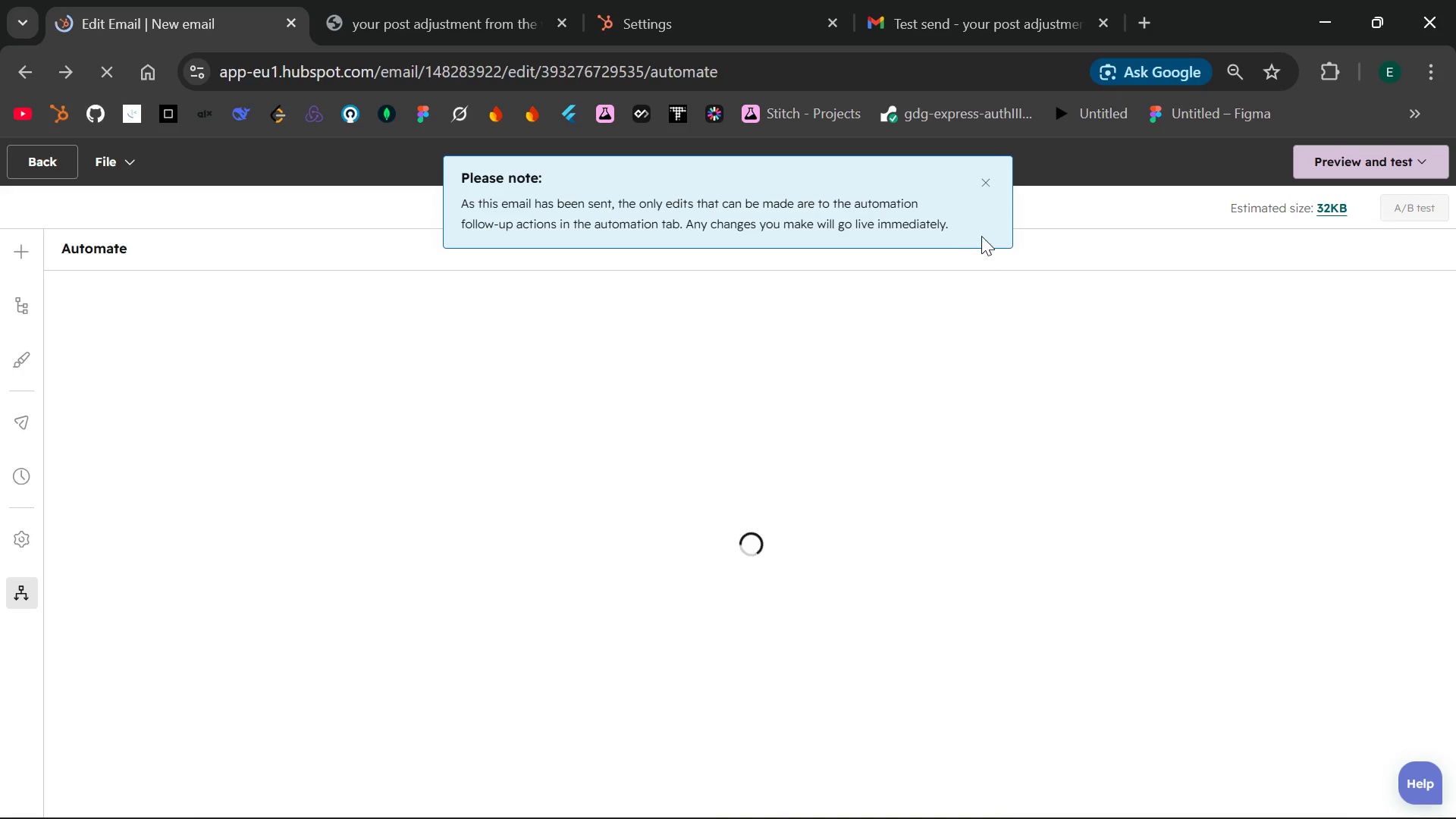 
wait(6.28)
 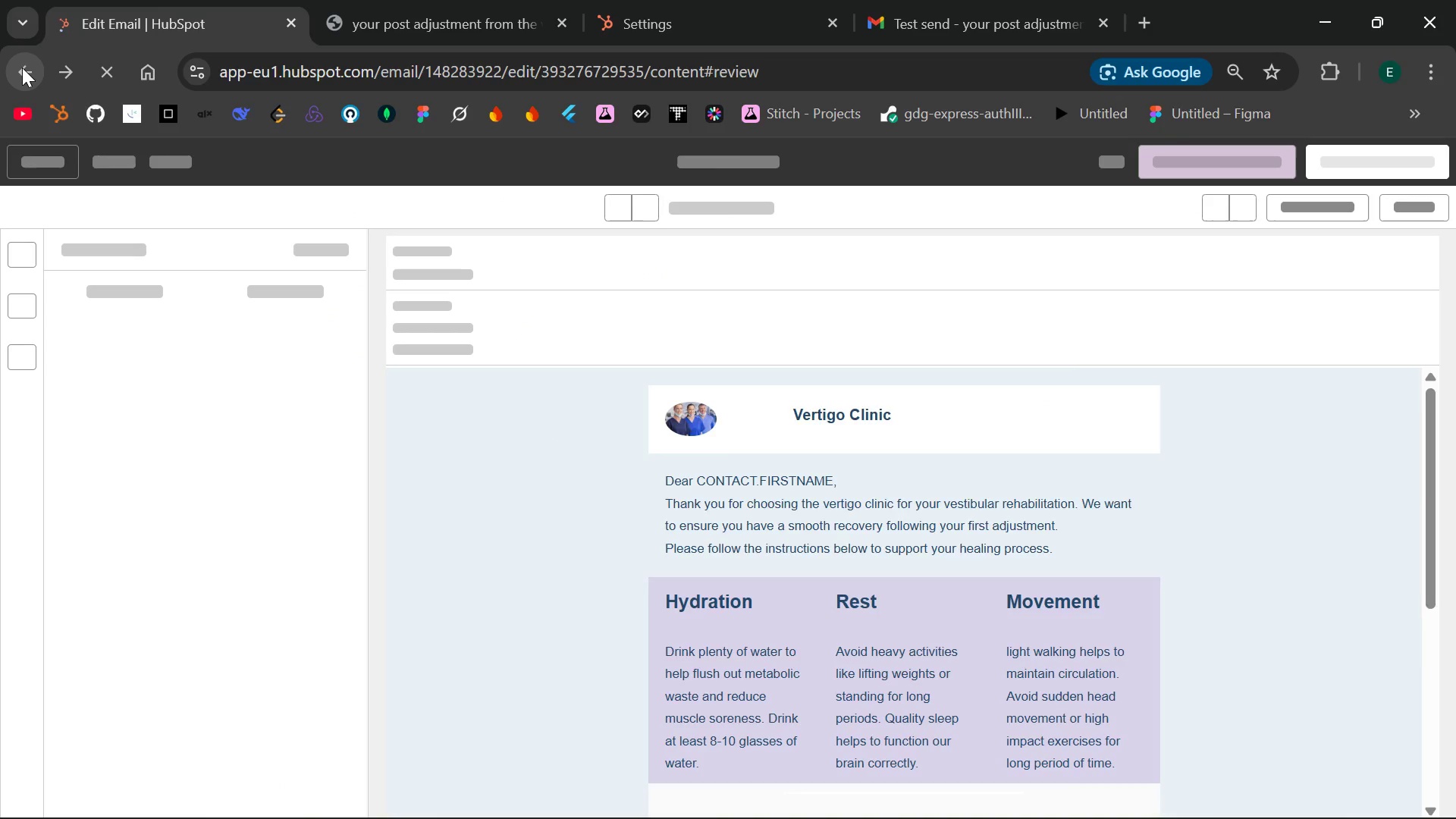 
mouse_move([984, 366])
 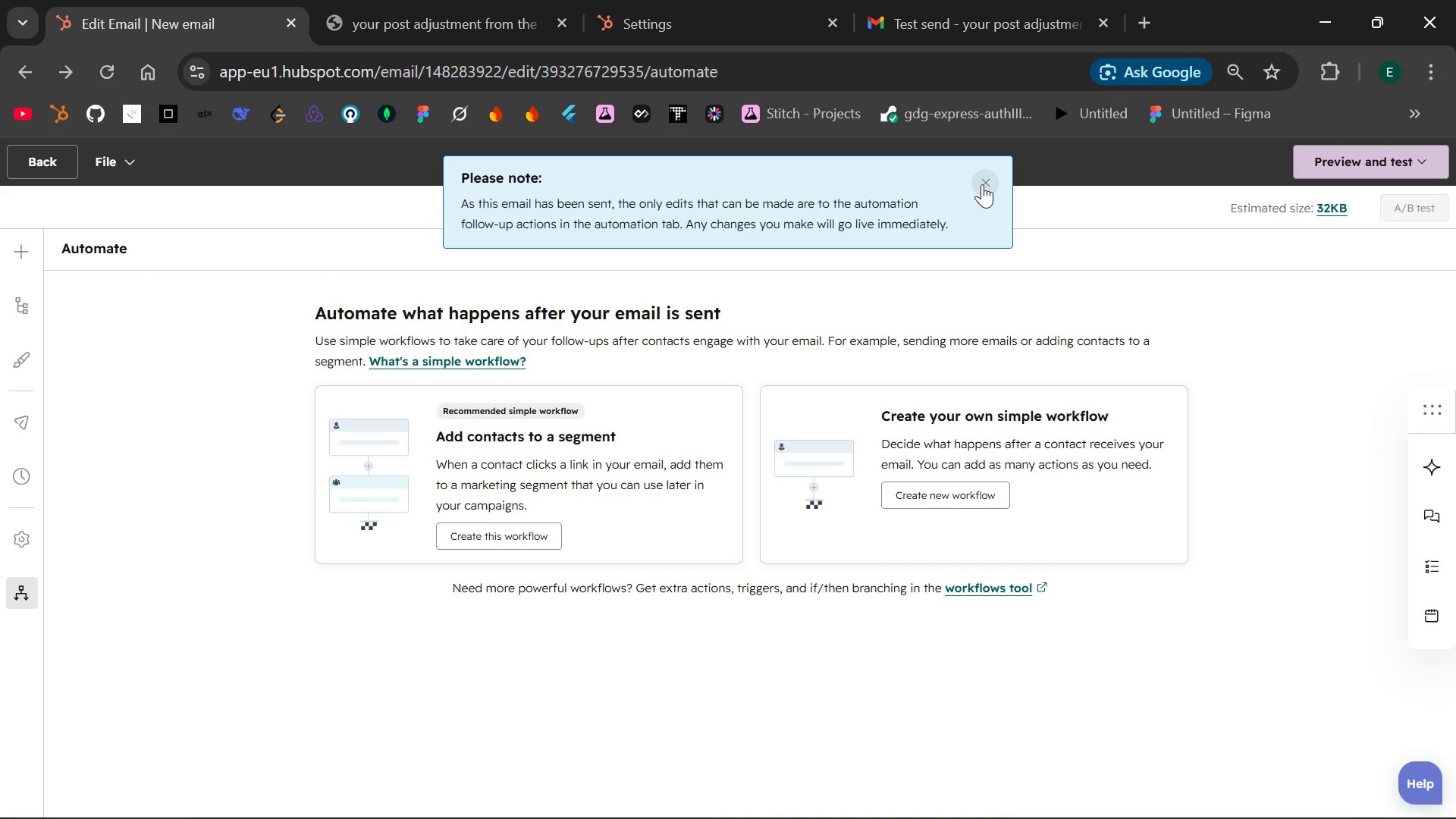 
wait(6.9)
 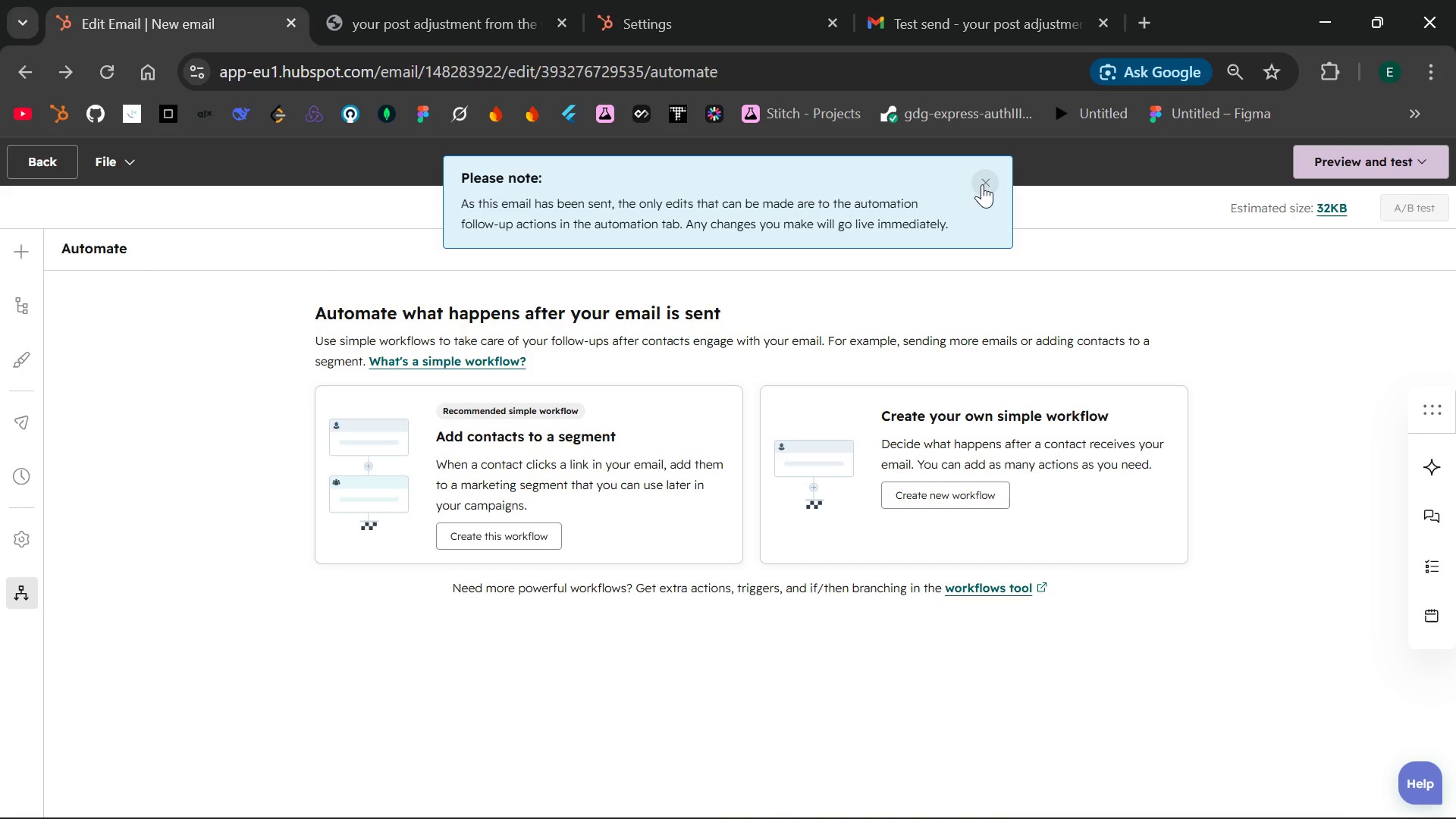 
left_click([1354, 171])
 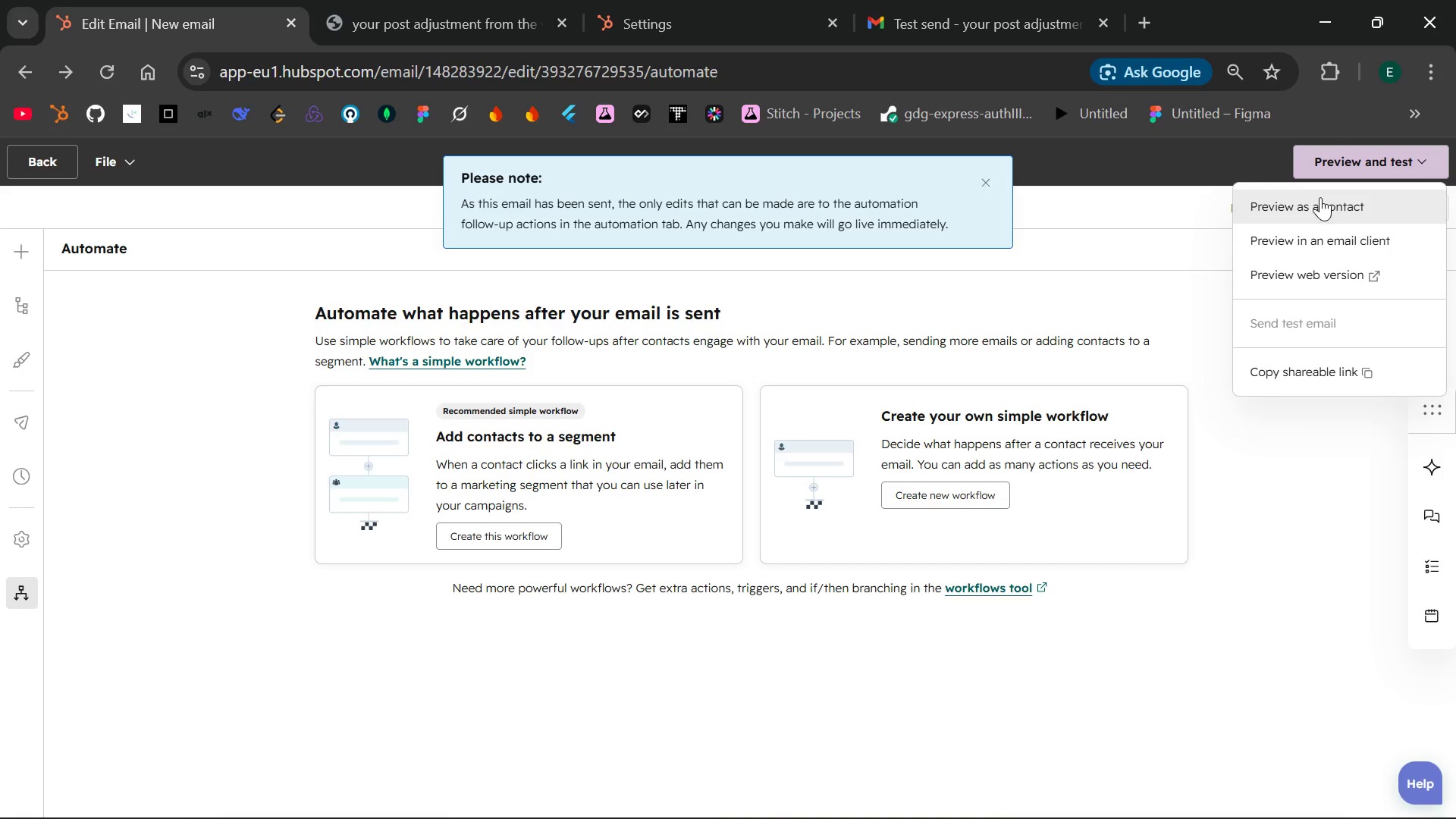 
left_click([1313, 201])
 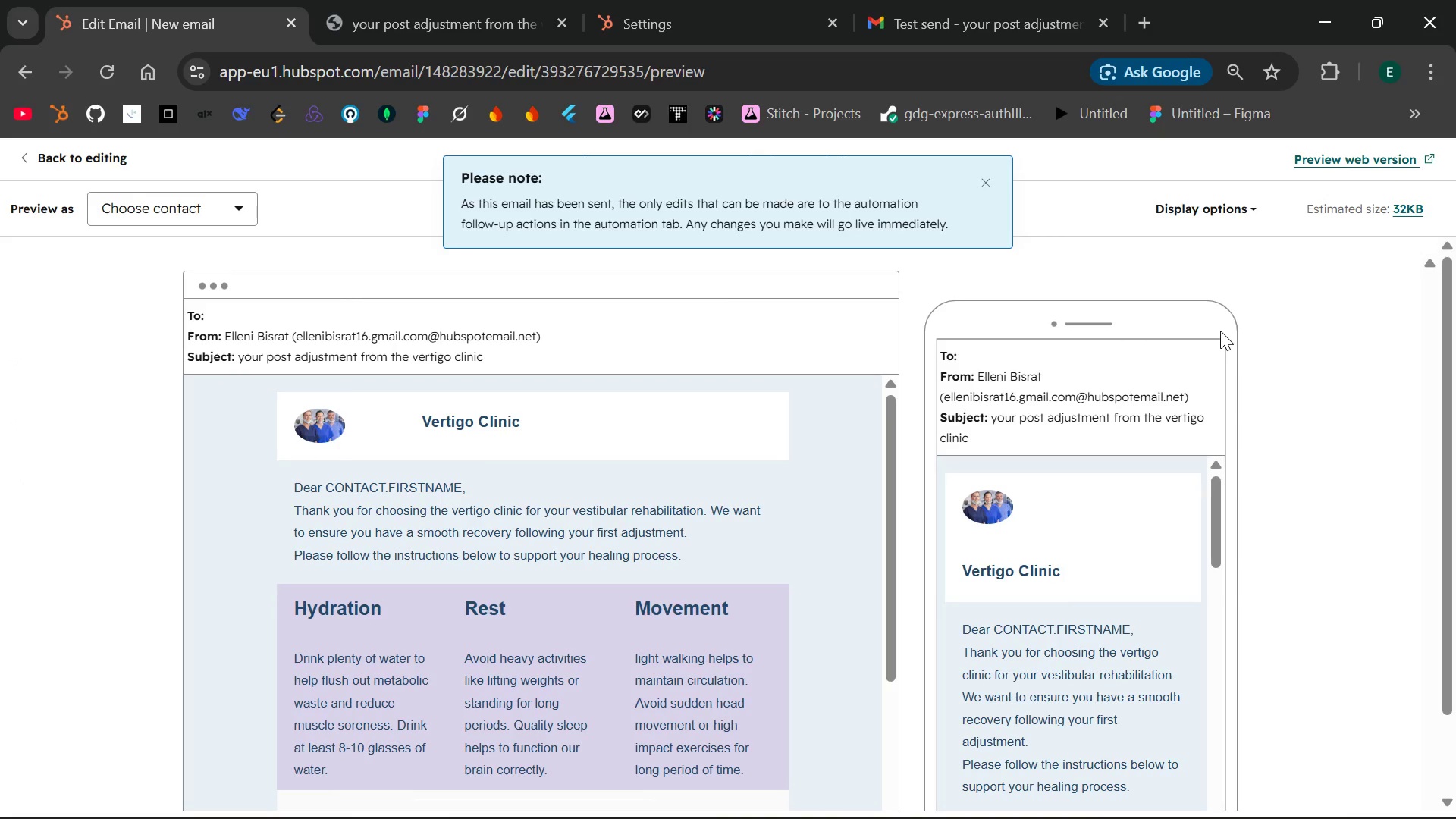 
wait(5.91)
 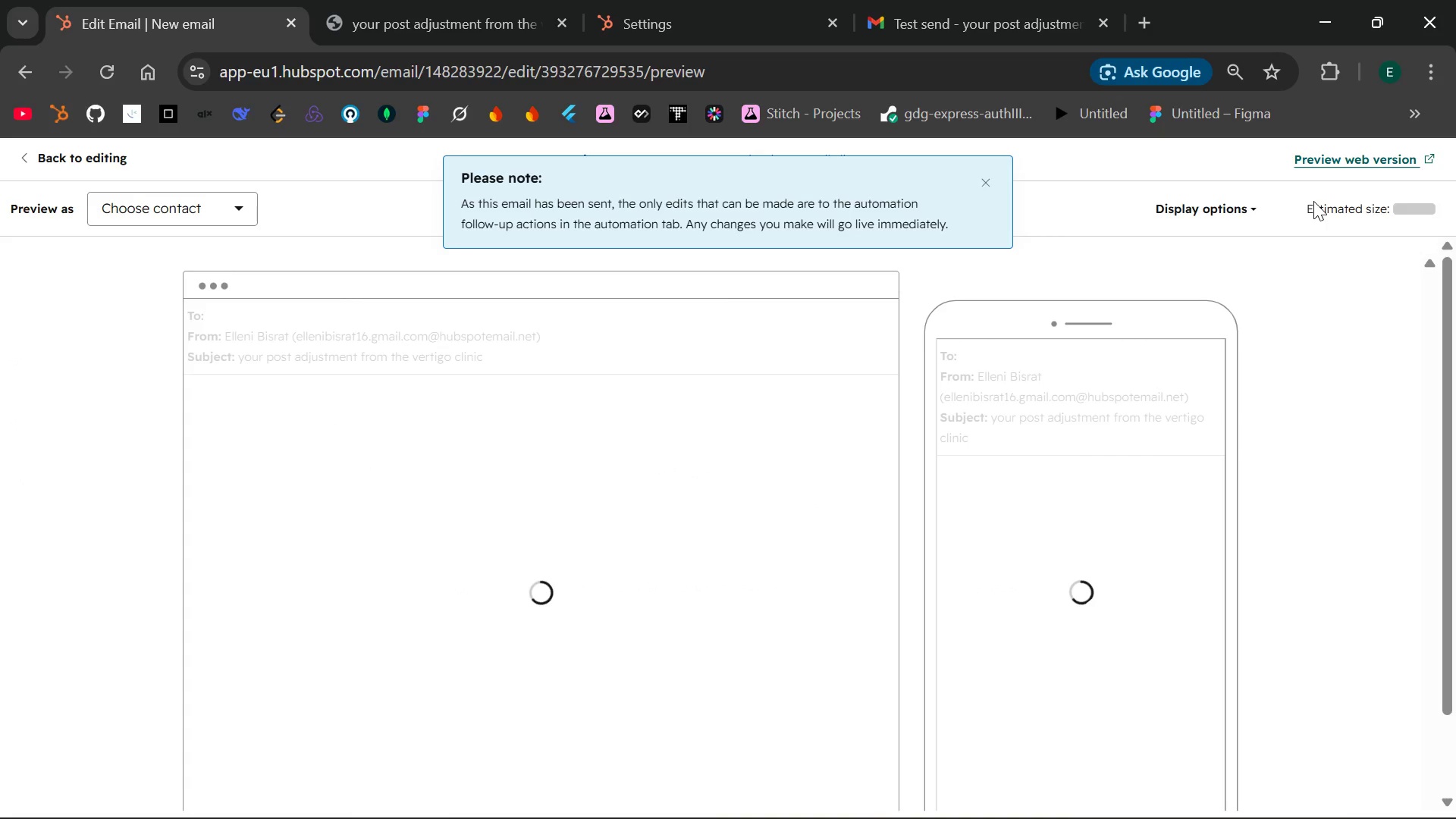 
left_click([1269, 394])
 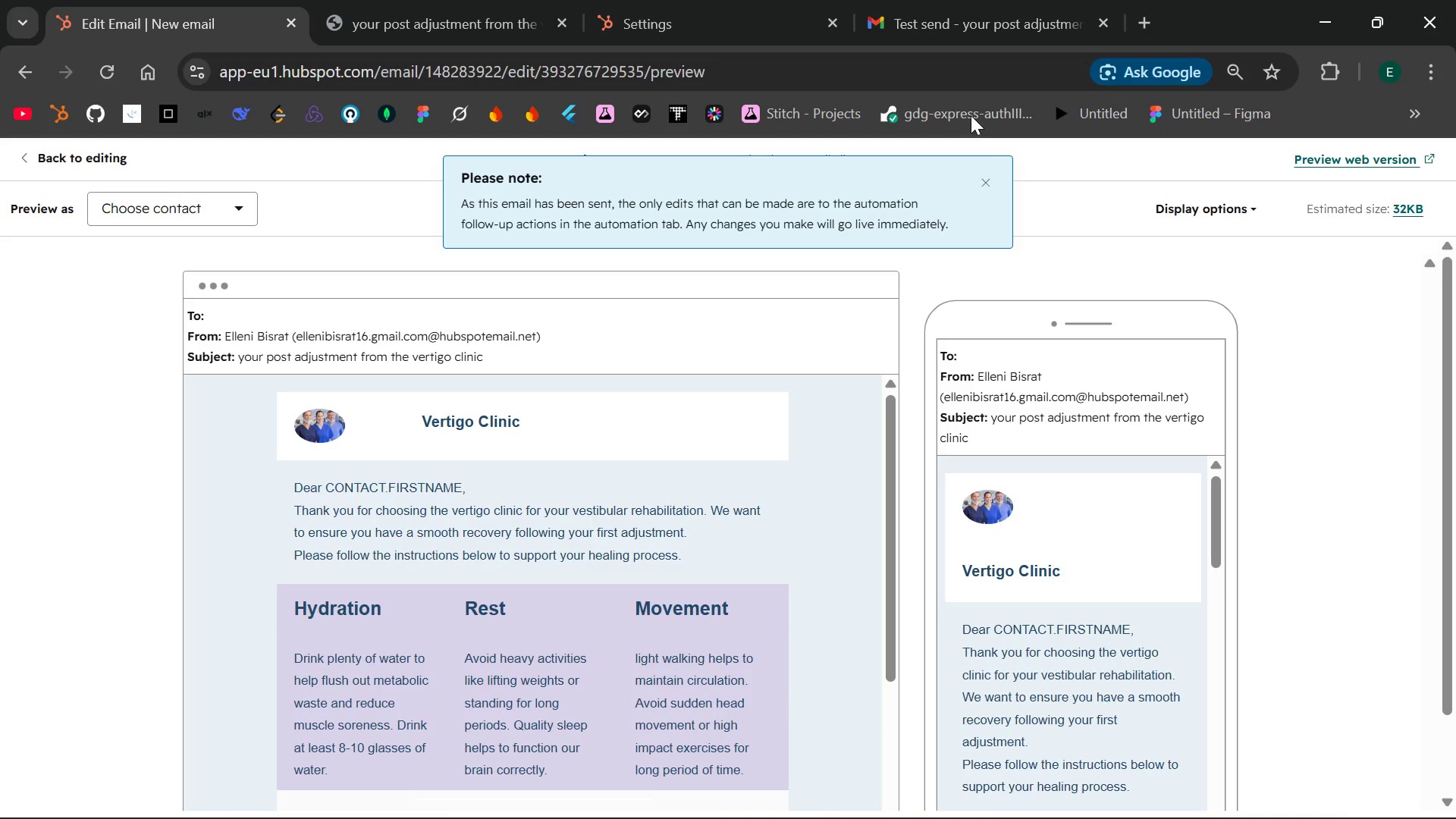 
left_click([941, 11])
 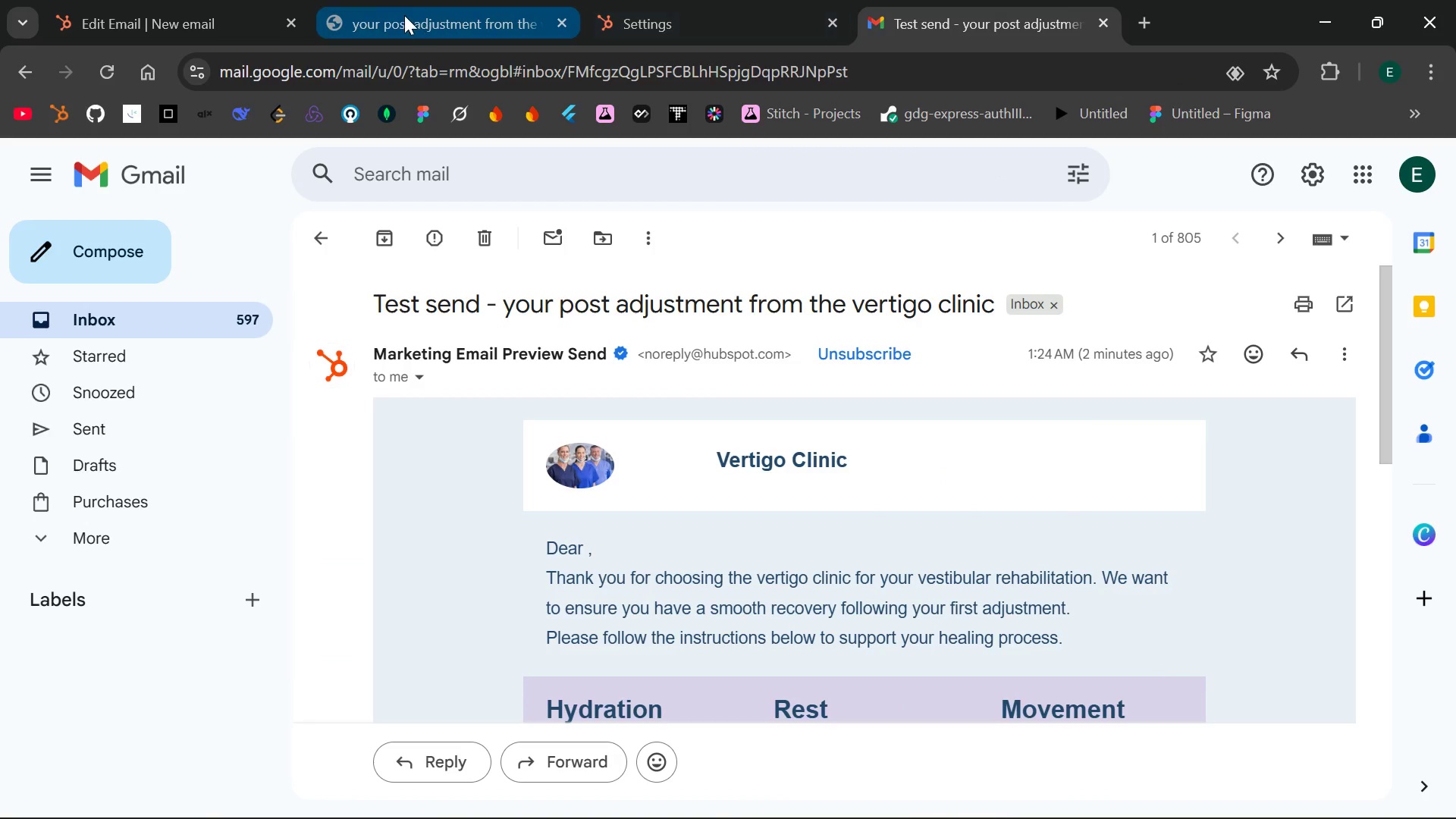 
left_click([217, 0])
 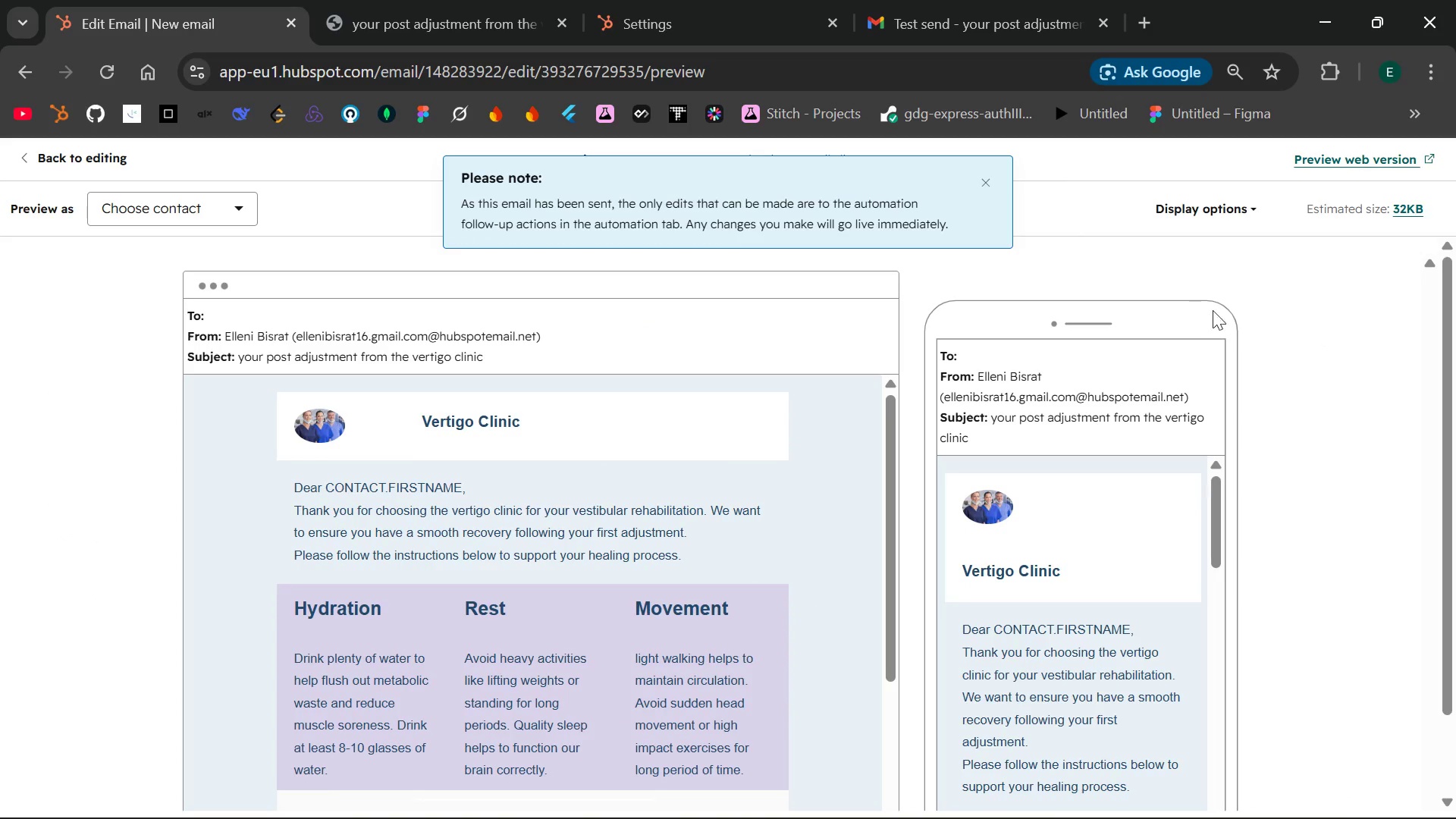 
left_click([1315, 275])
 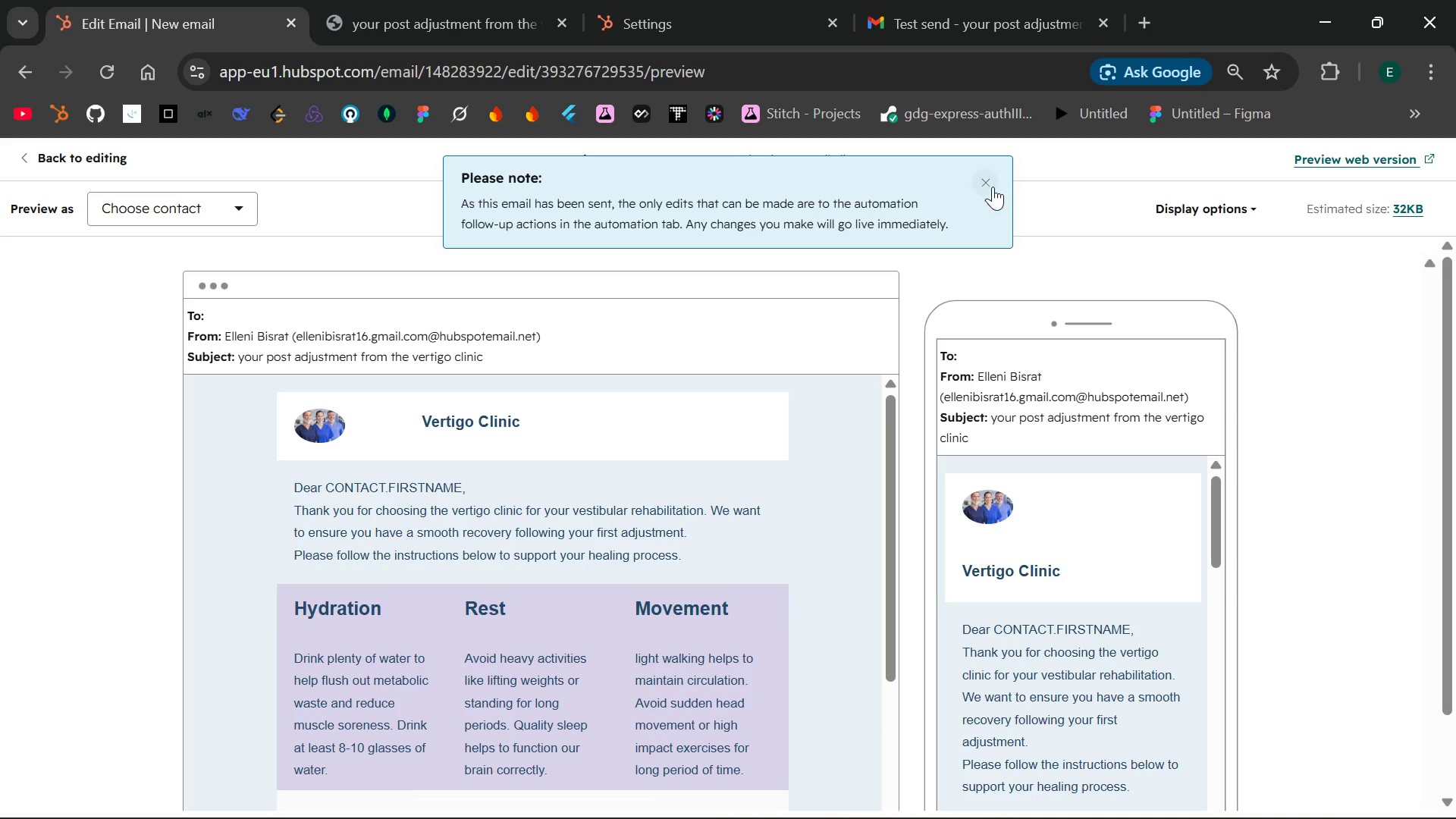 
left_click([988, 180])
 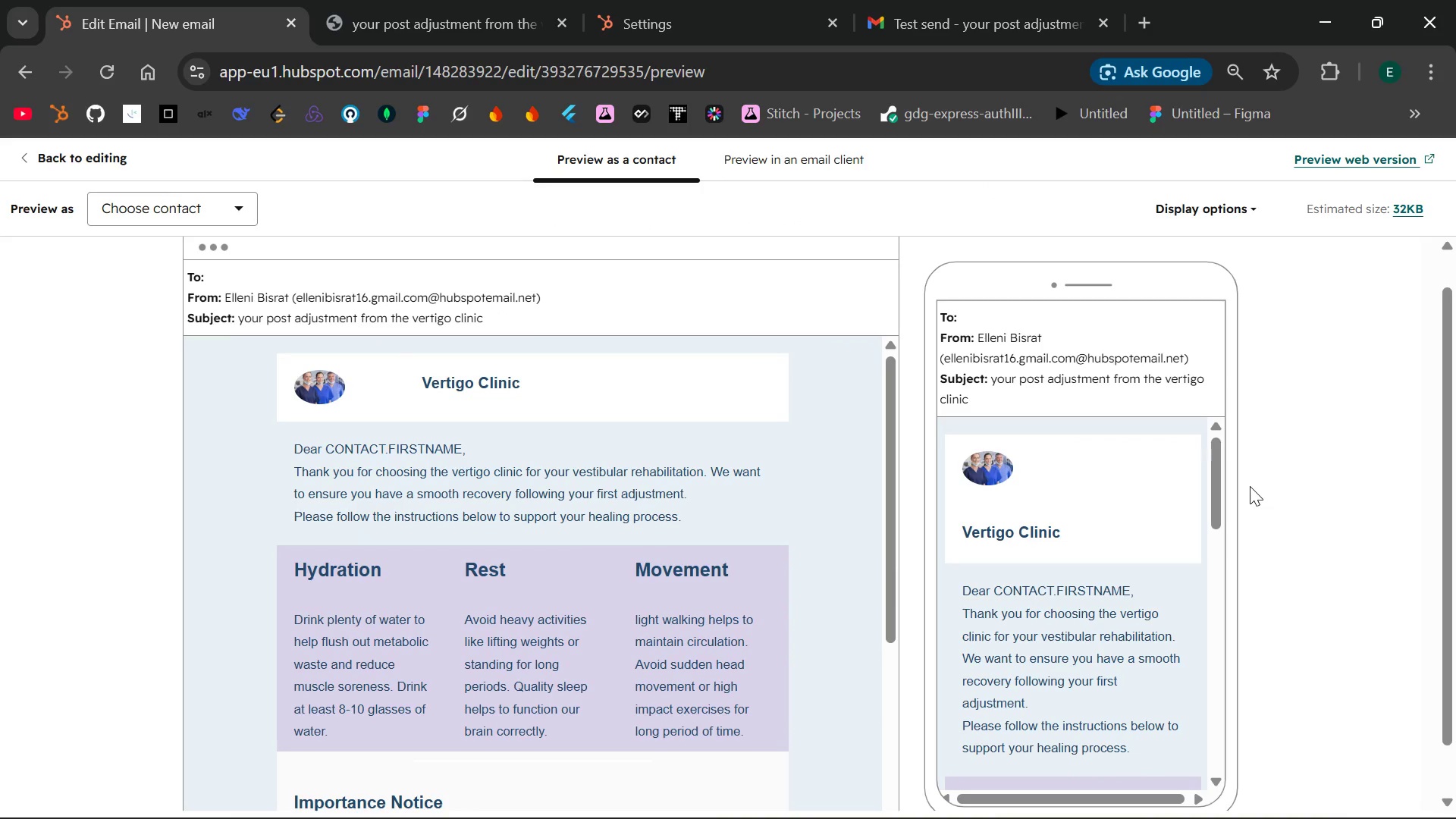 
key(PrintScreen)
 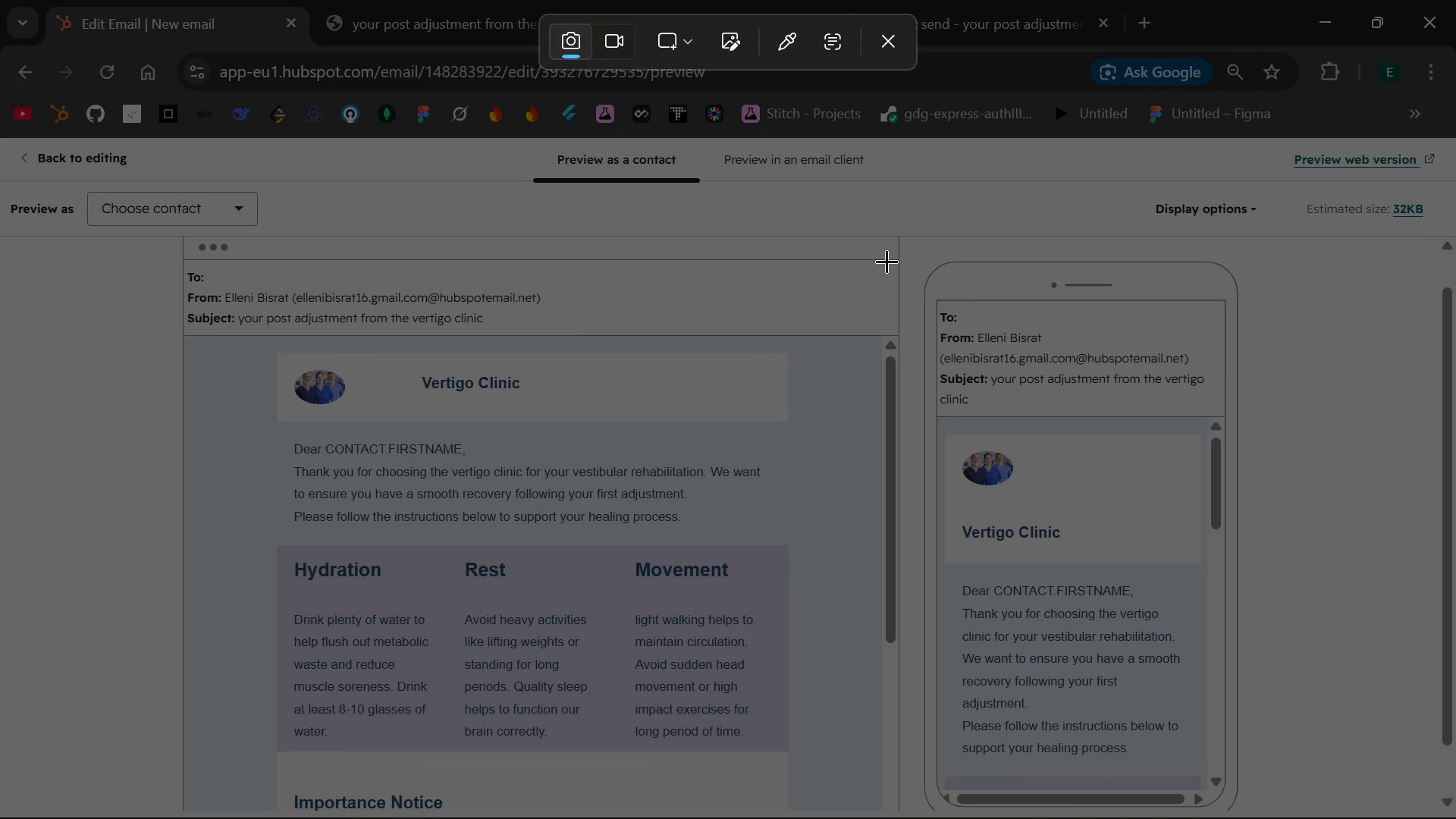 
left_click_drag(start_coordinate=[905, 243], to_coordinate=[1320, 818])
 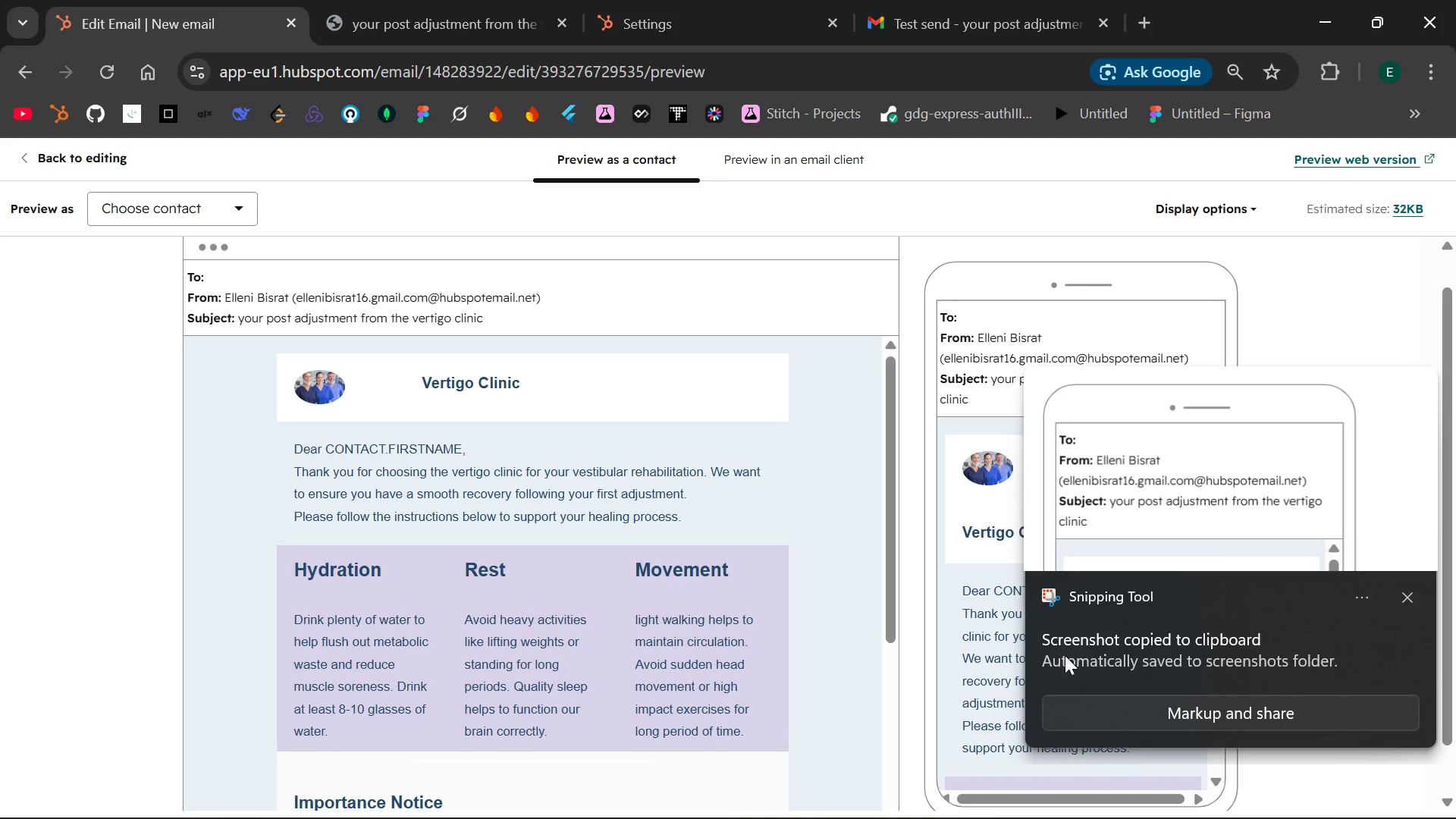 
left_click([1401, 604])
 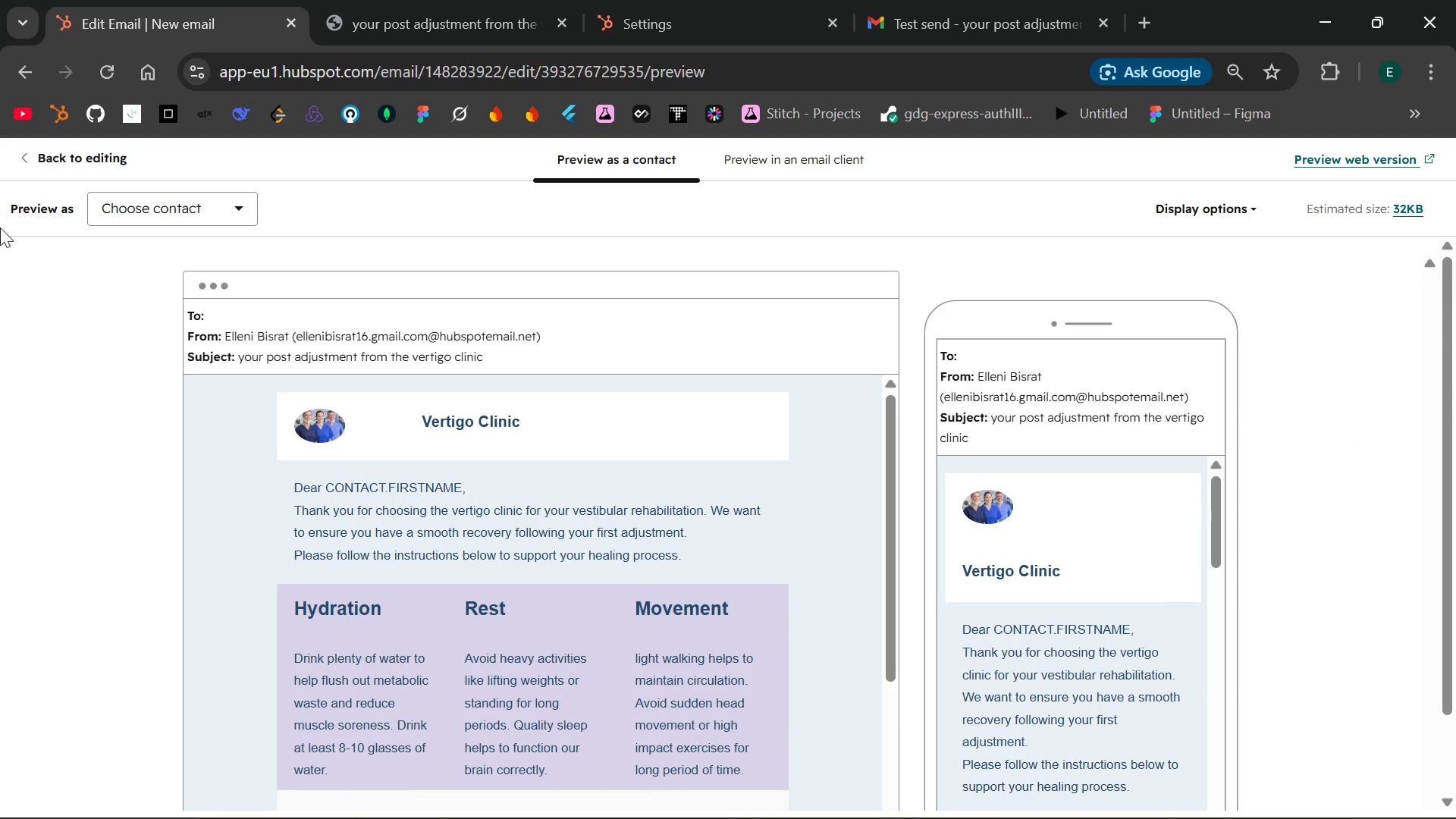 
left_click([237, 204])
 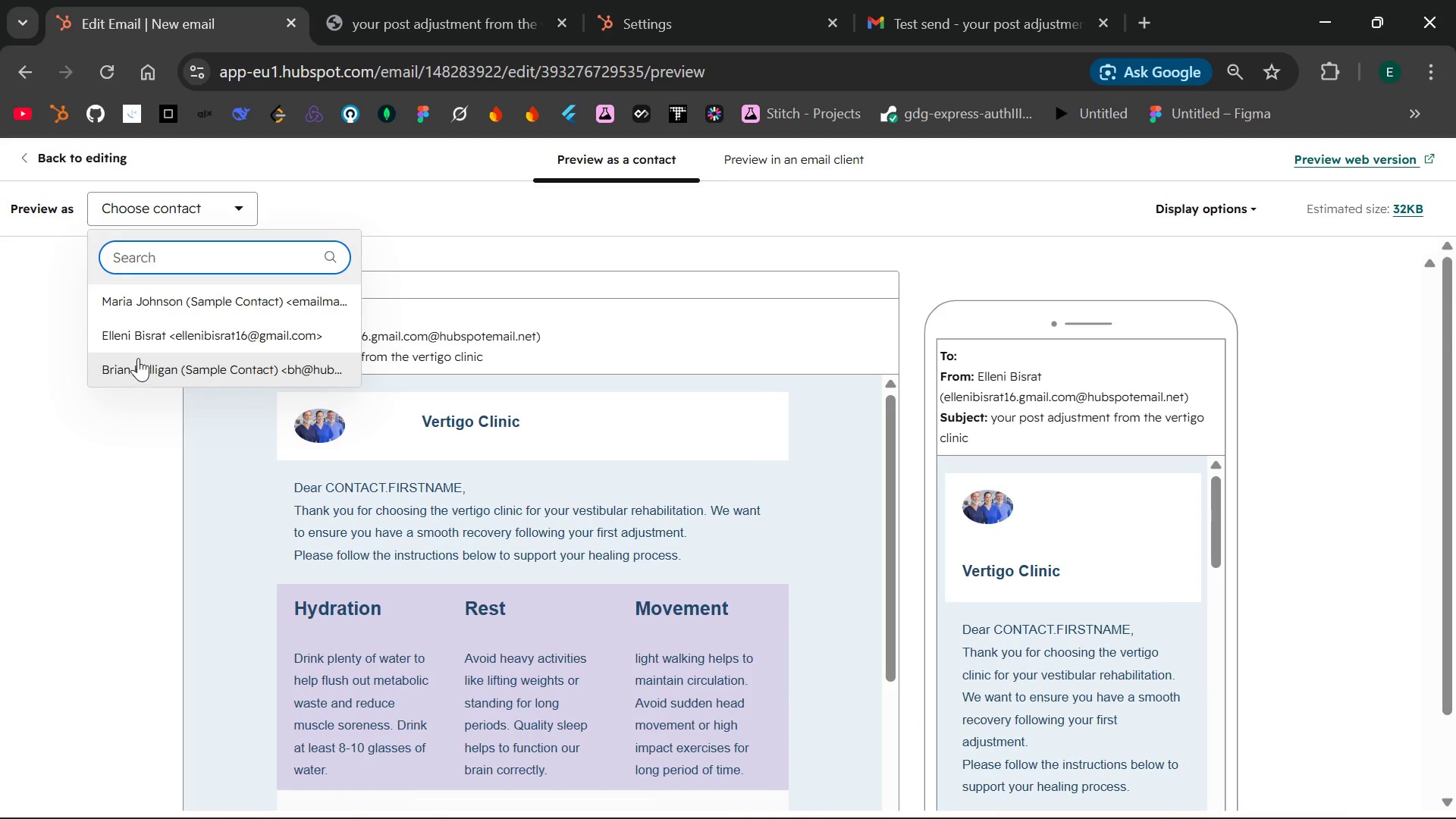 
left_click([158, 306])
 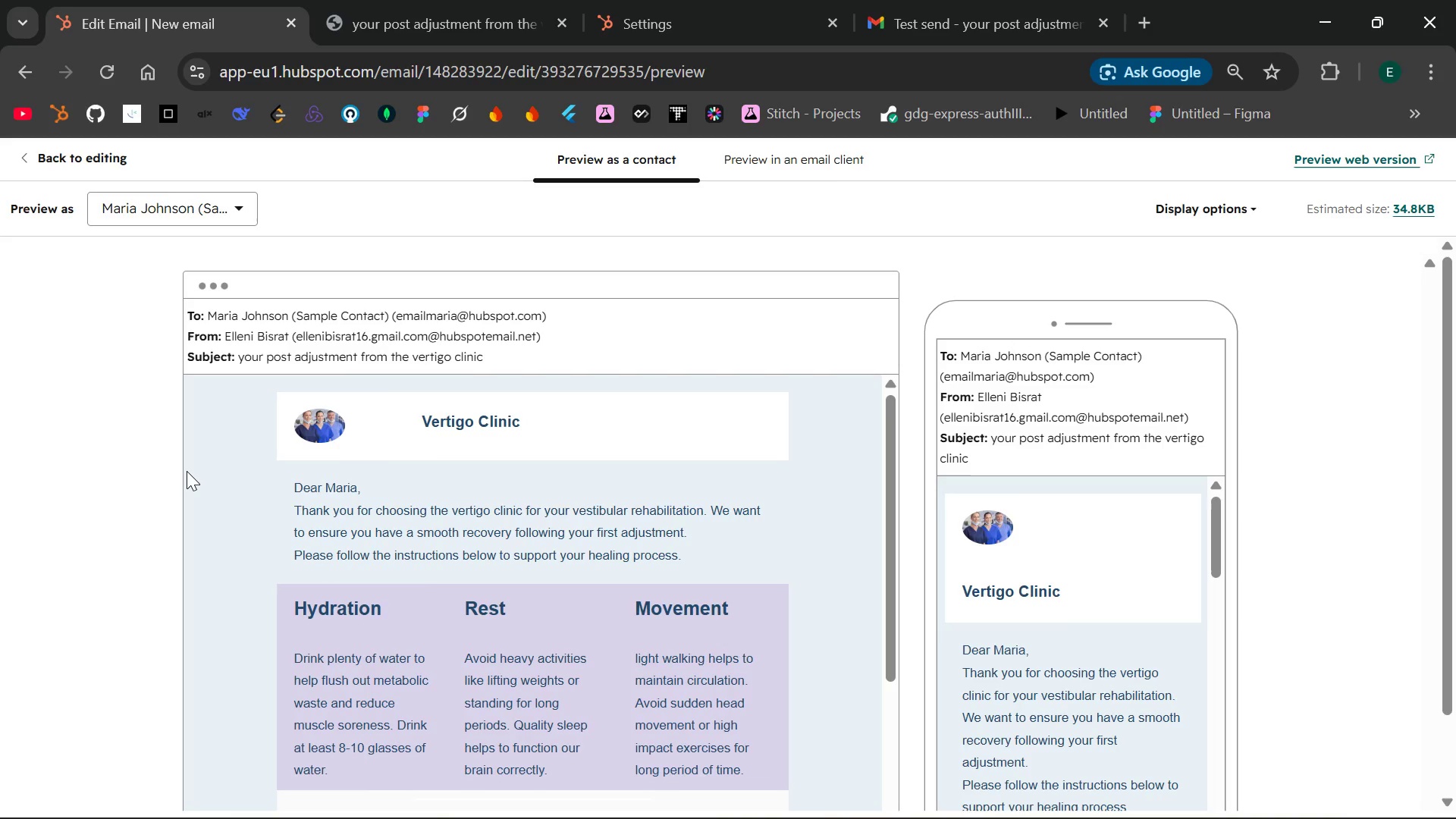 
key(PrintScreen)
 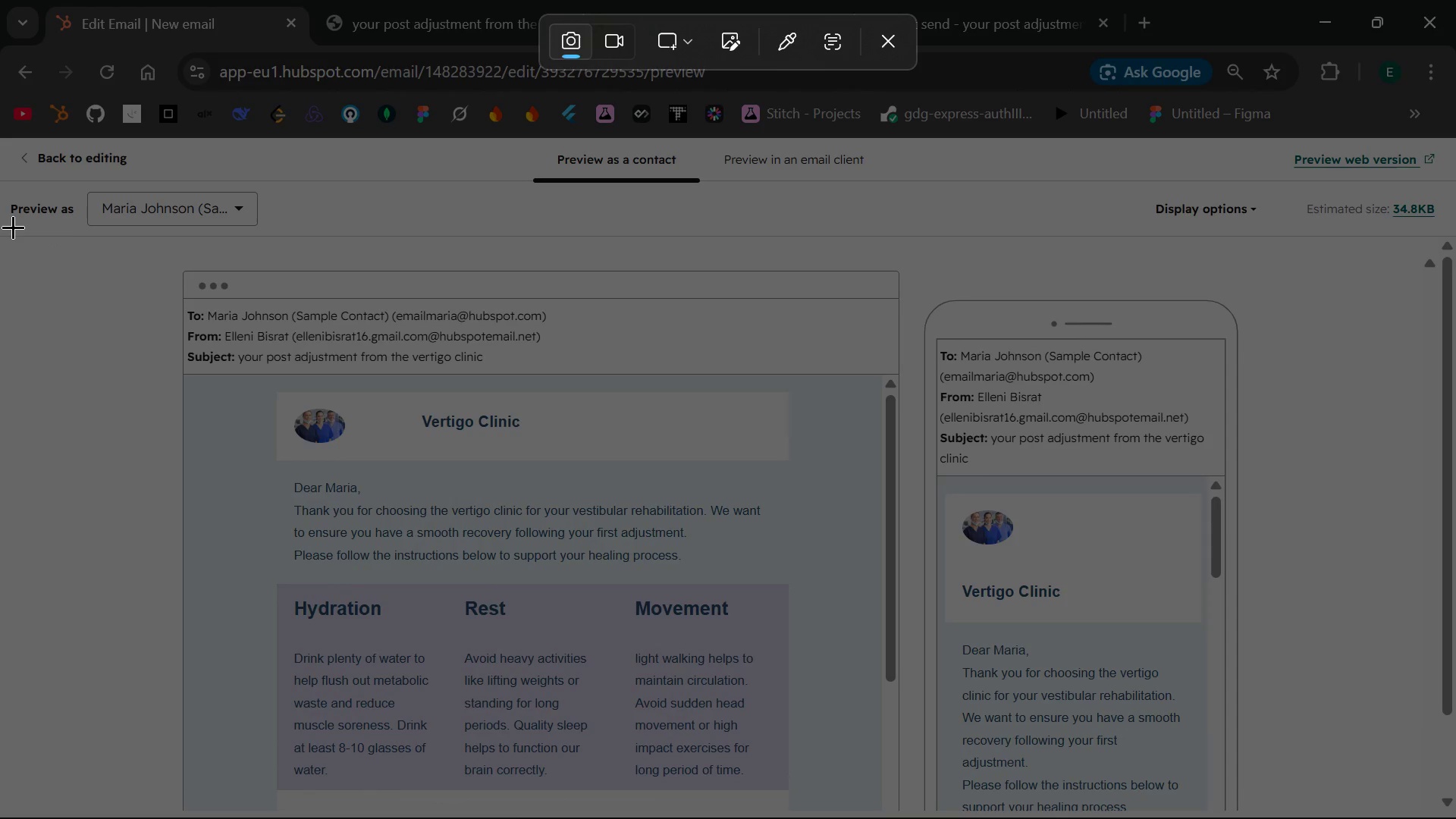 
left_click_drag(start_coordinate=[13, 227], to_coordinate=[1379, 812])
 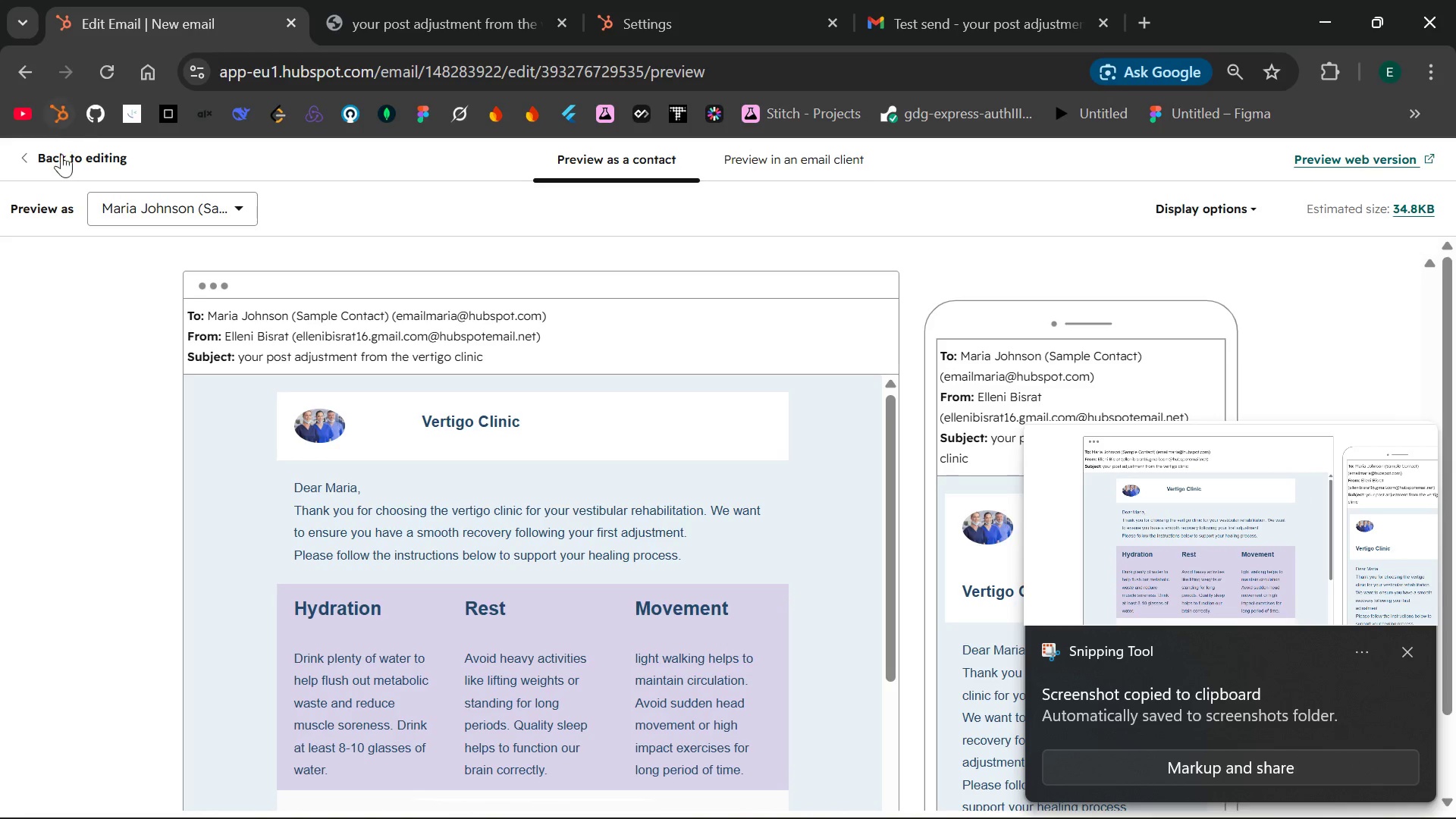 
left_click([61, 160])
 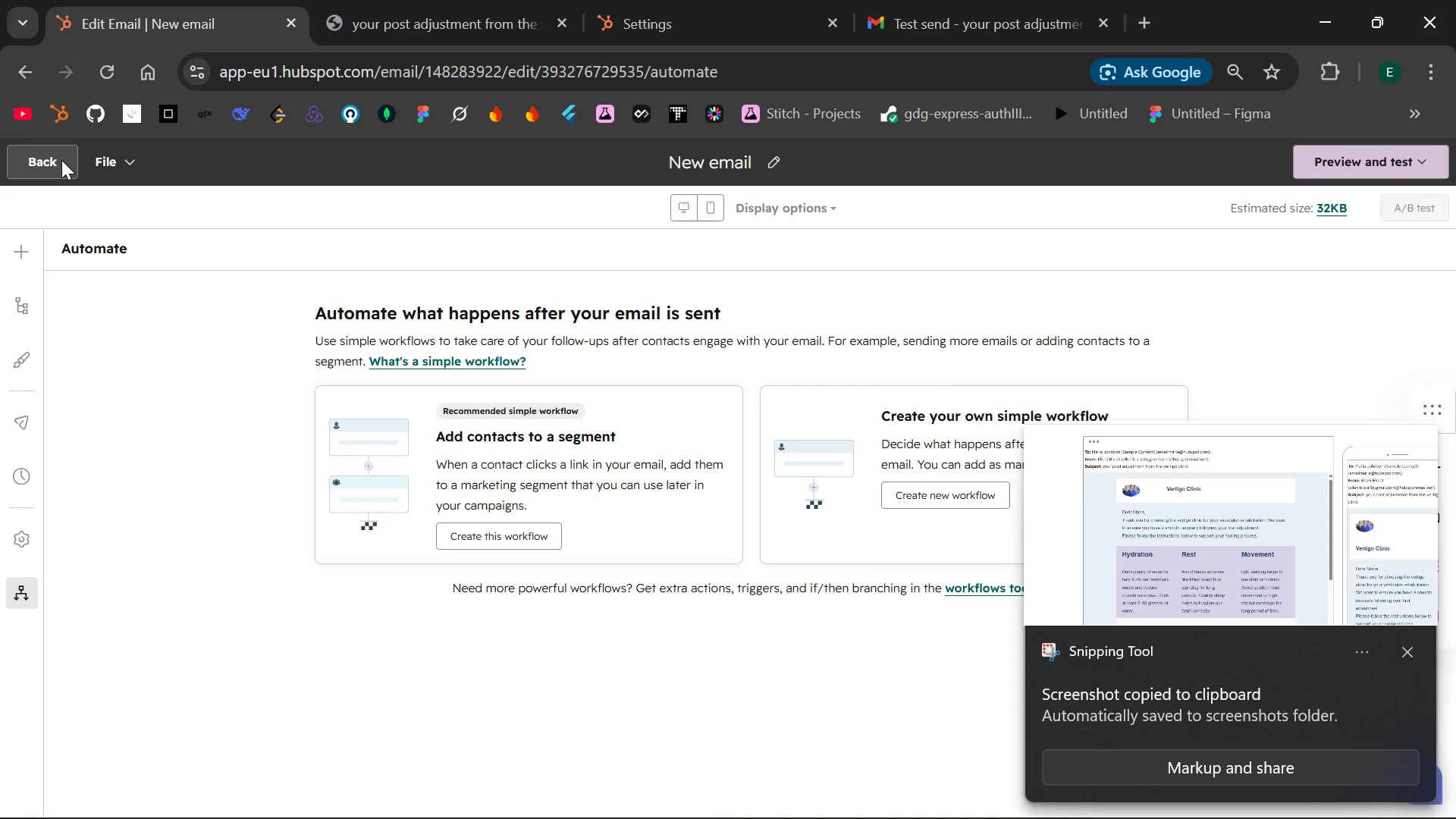 
left_click([61, 160])
 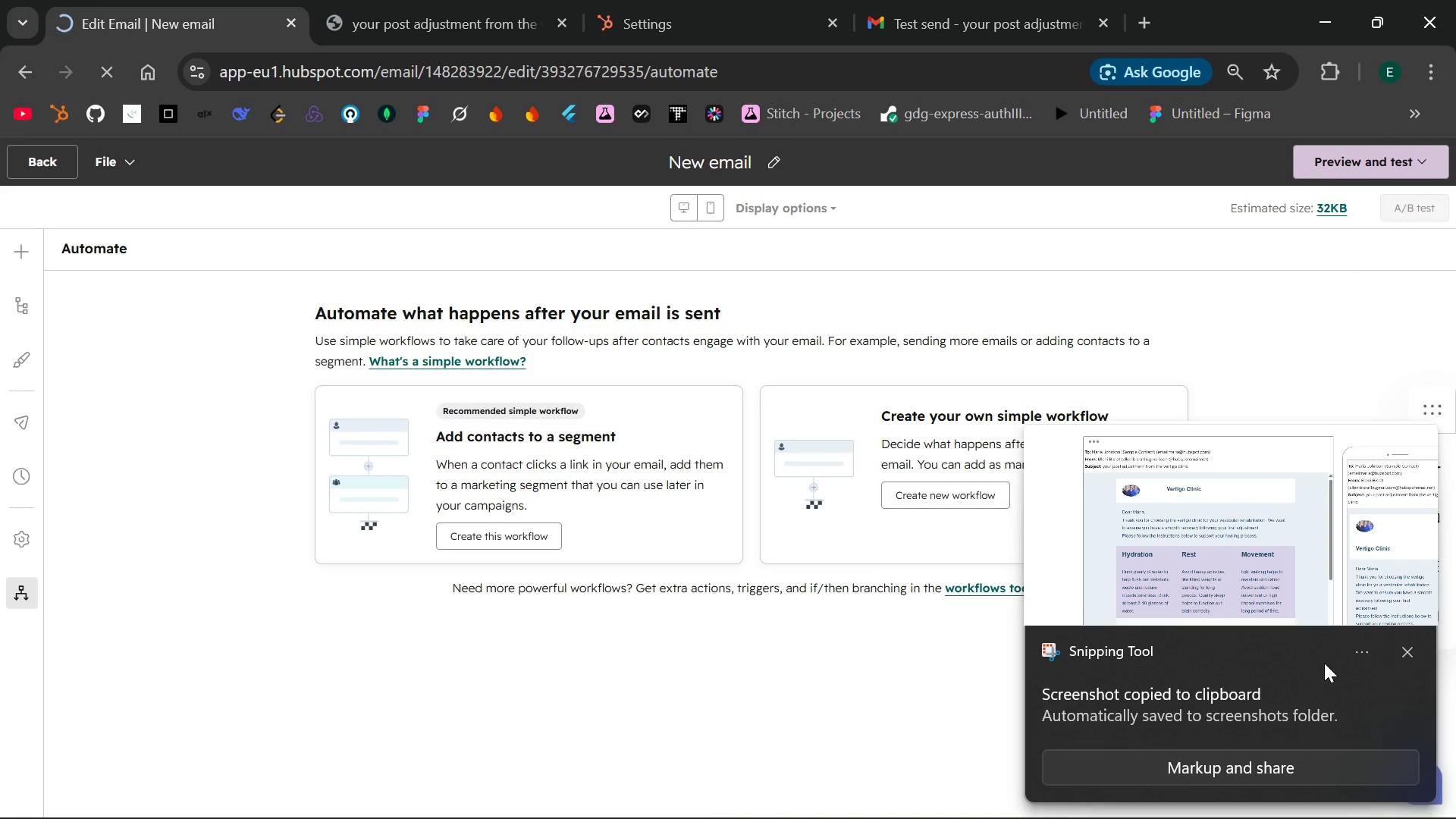 
left_click([1412, 652])
 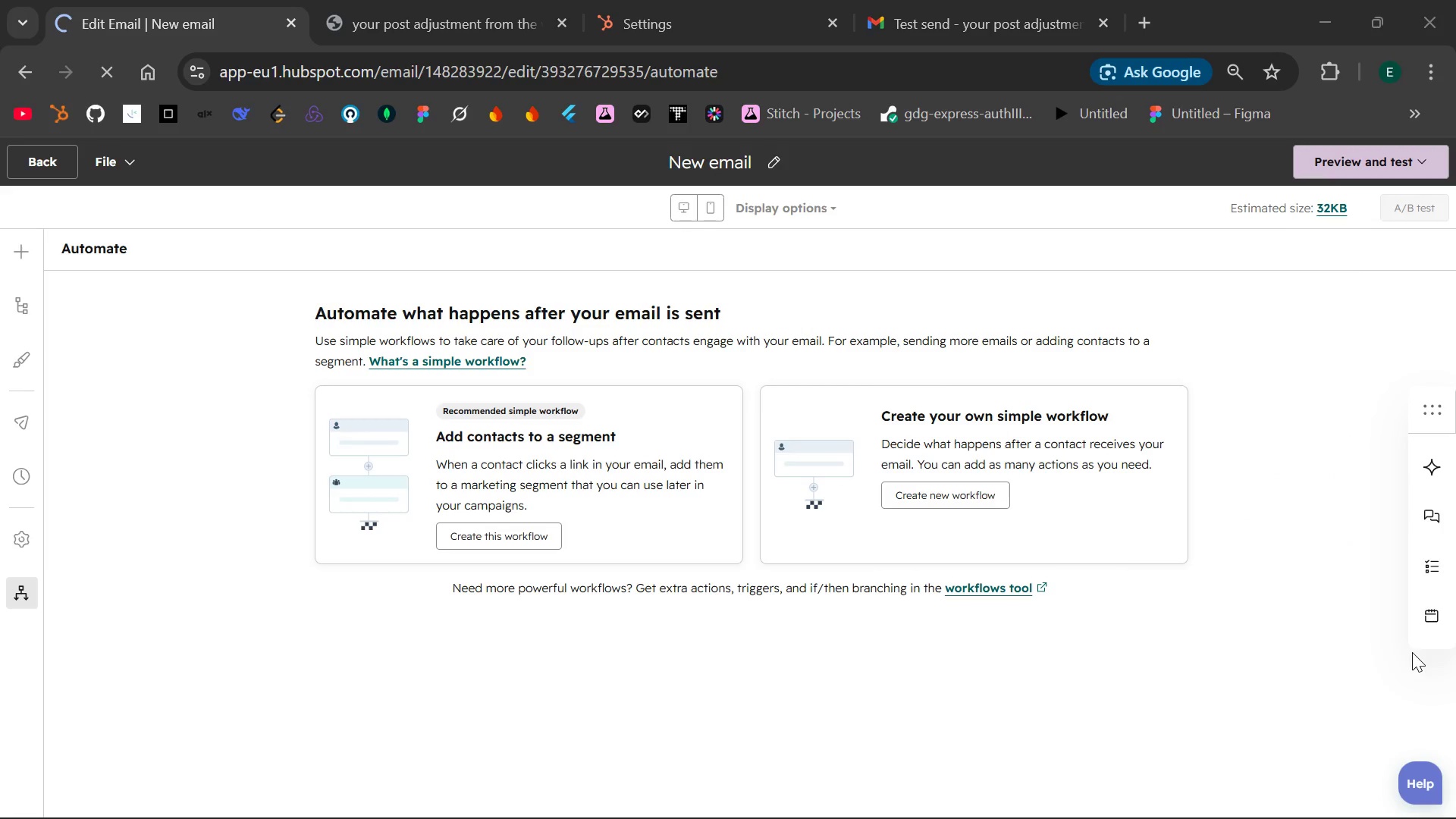 
mouse_move([802, 577])
 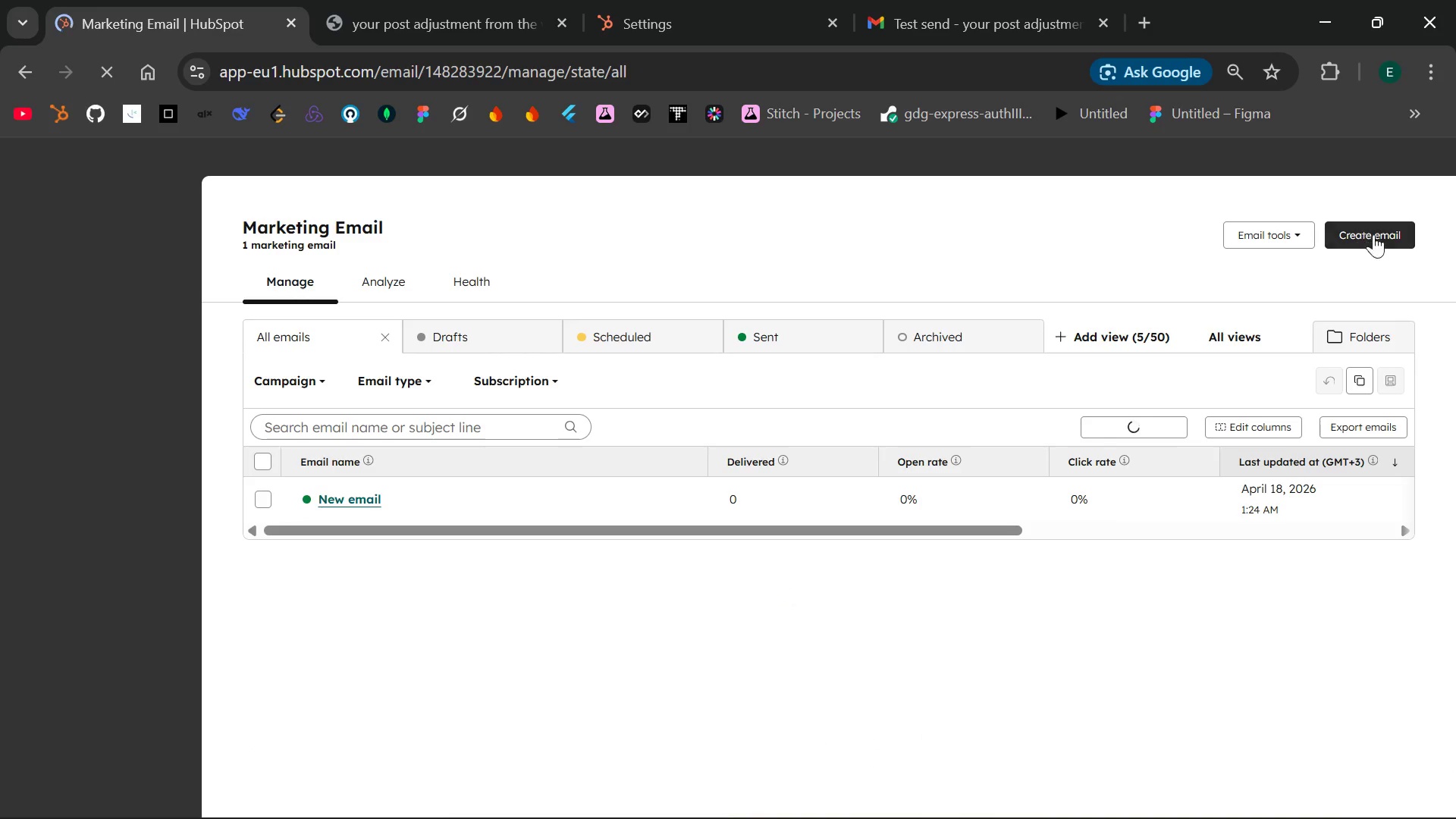 
left_click([1377, 234])
 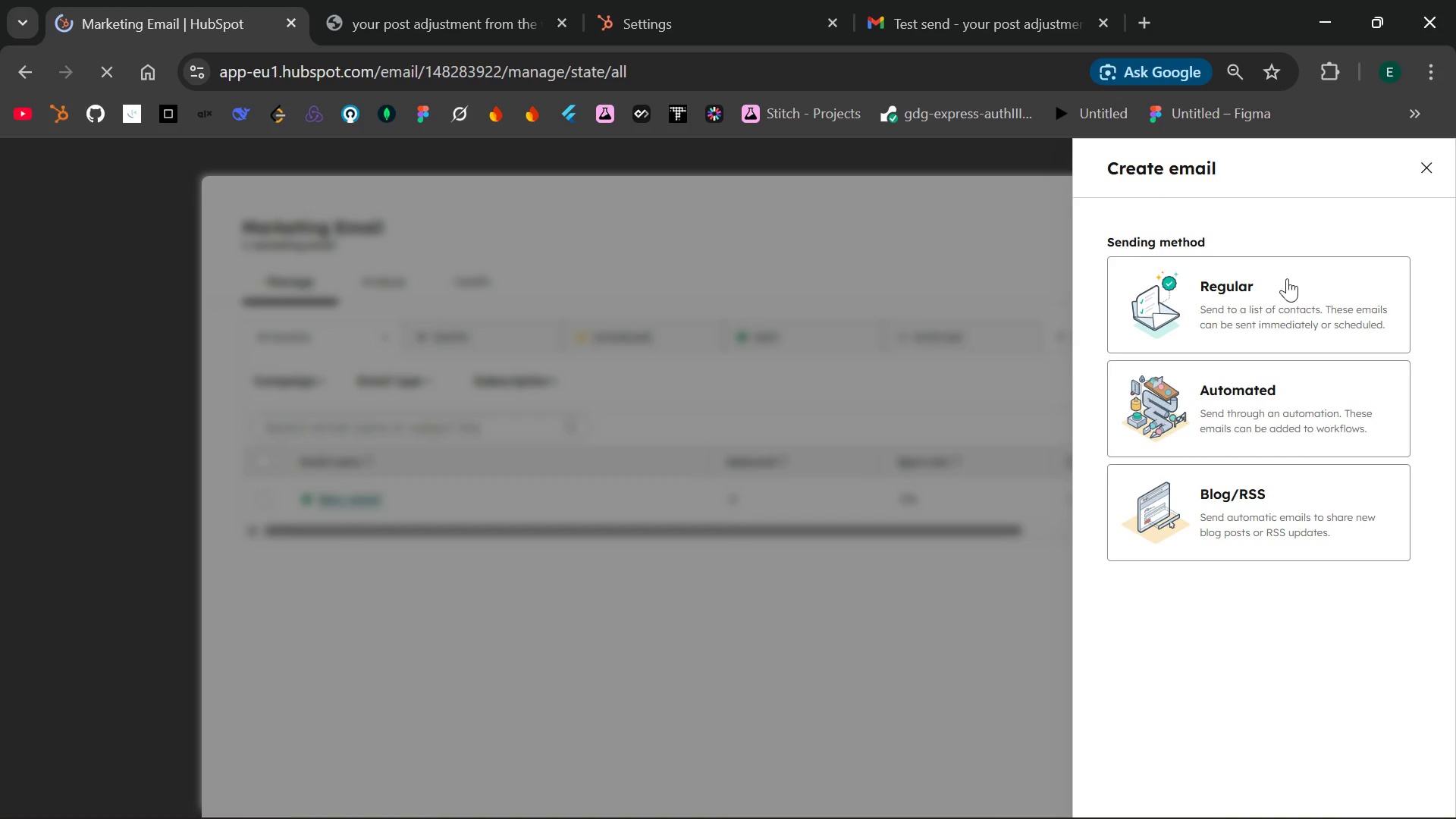 
left_click([1203, 291])
 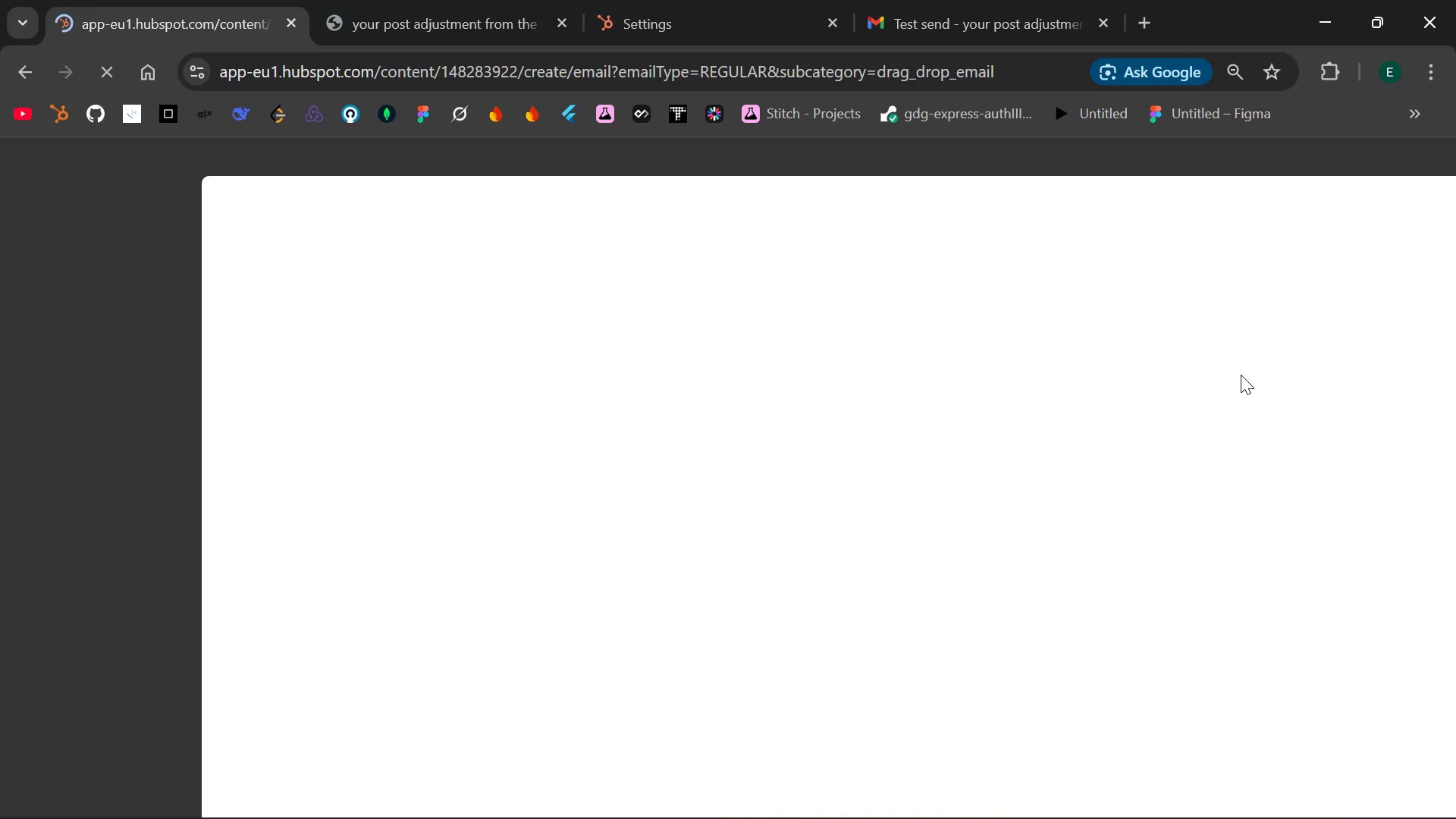 
wait(19.11)
 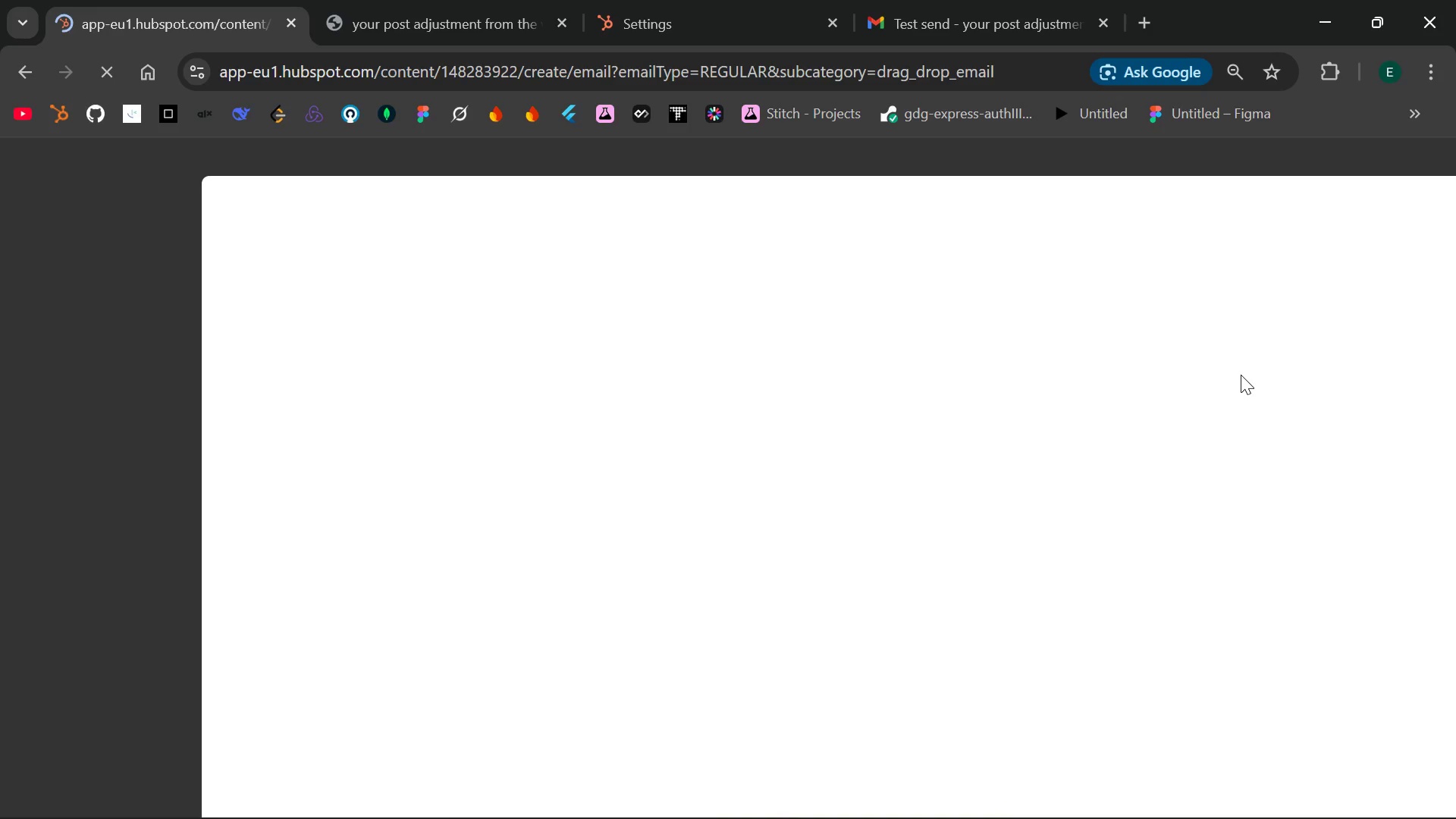 
mouse_move([948, 653])
 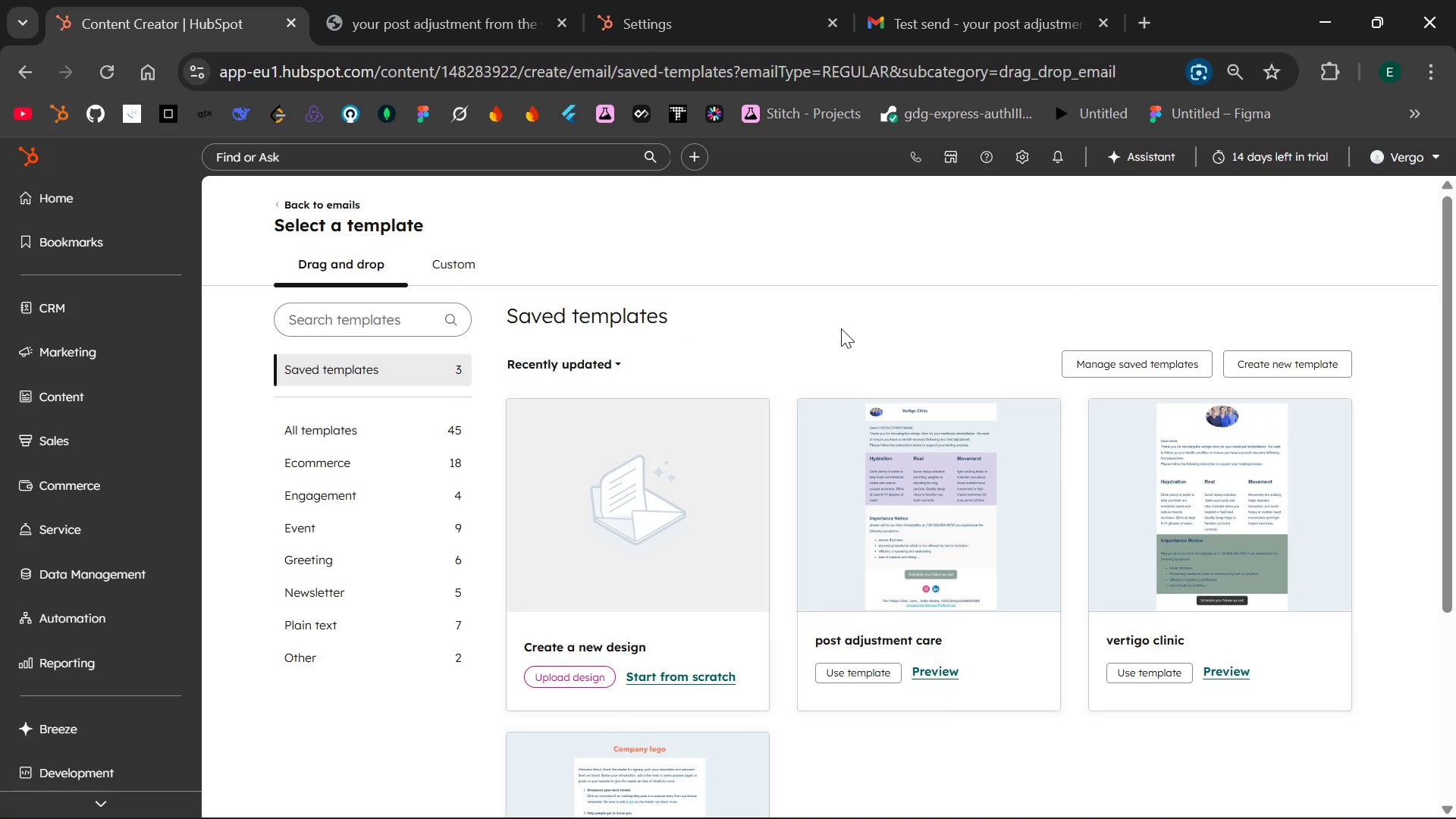 
key(PrintScreen)
 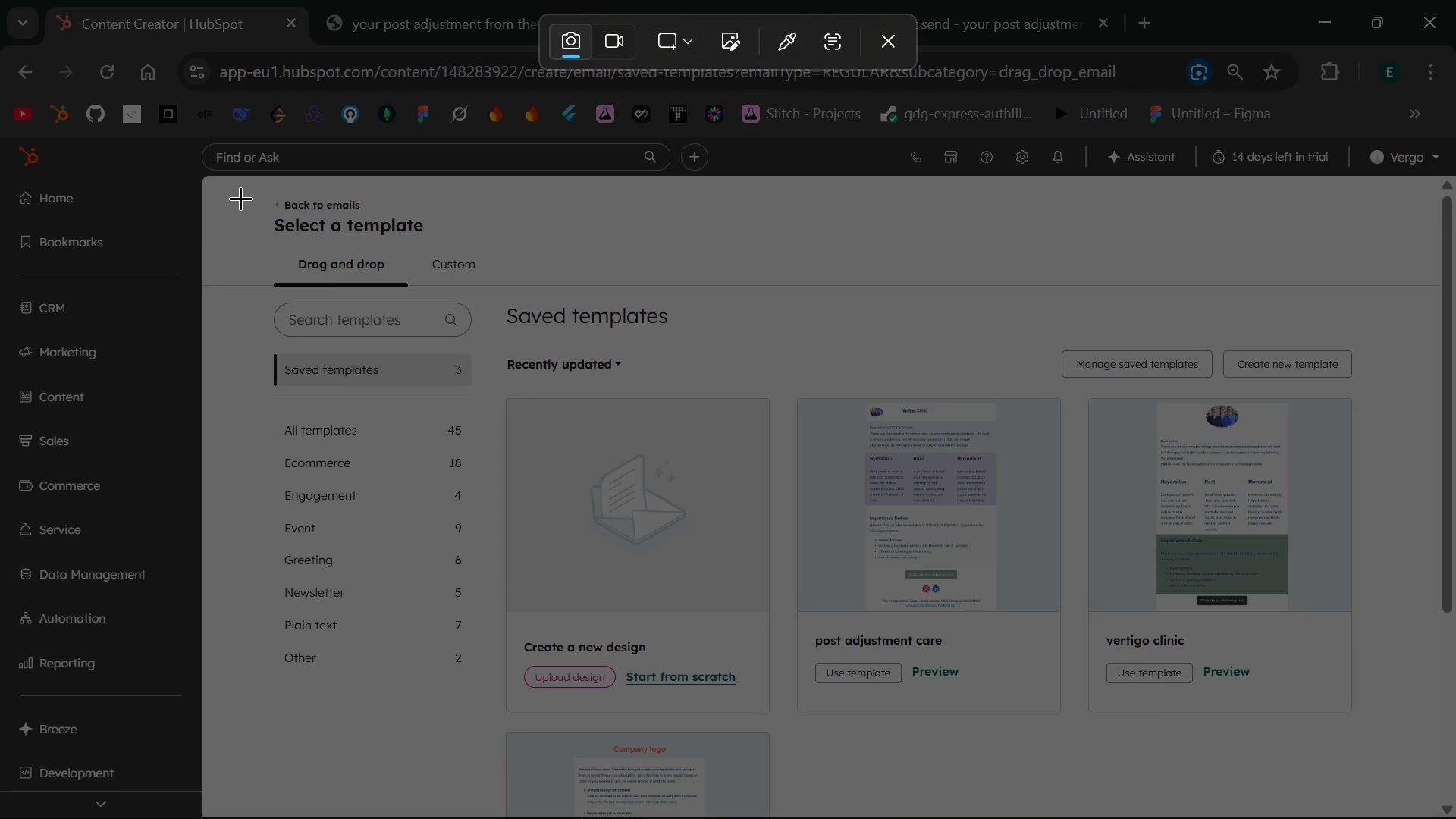 
wait(5.2)
 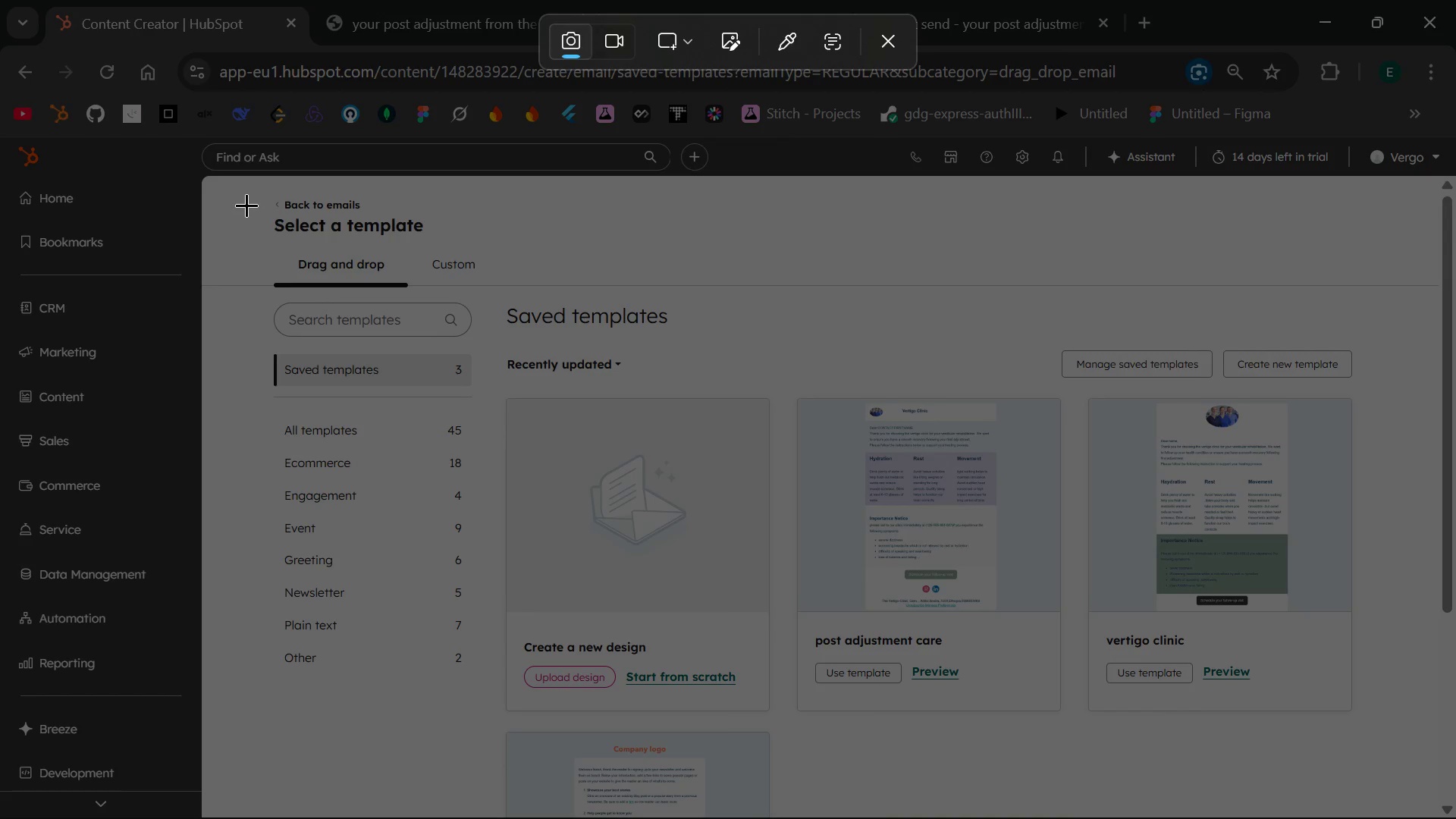 
left_click_drag(start_coordinate=[237, 198], to_coordinate=[1087, 745])
 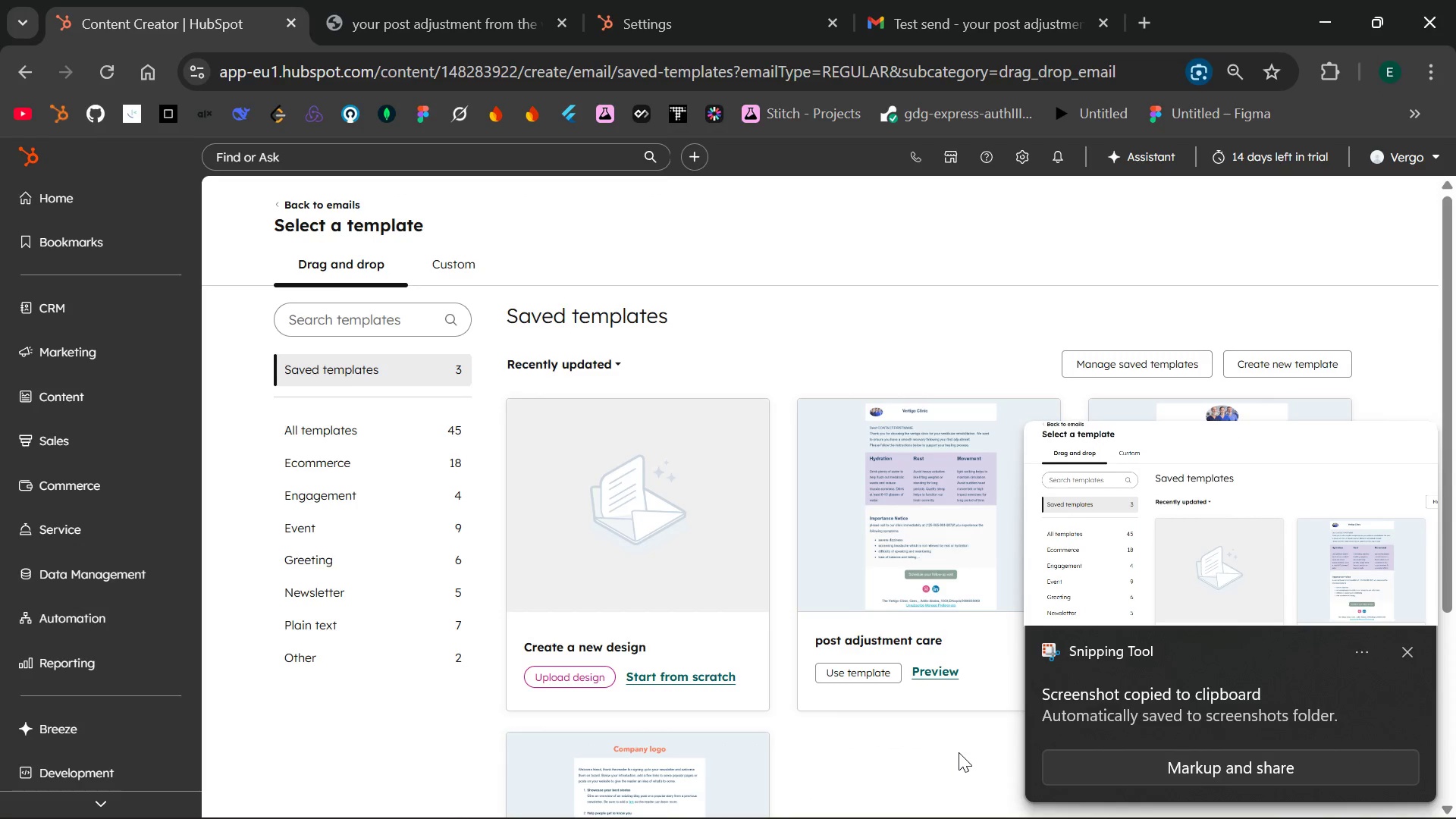 
left_click([910, 573])
 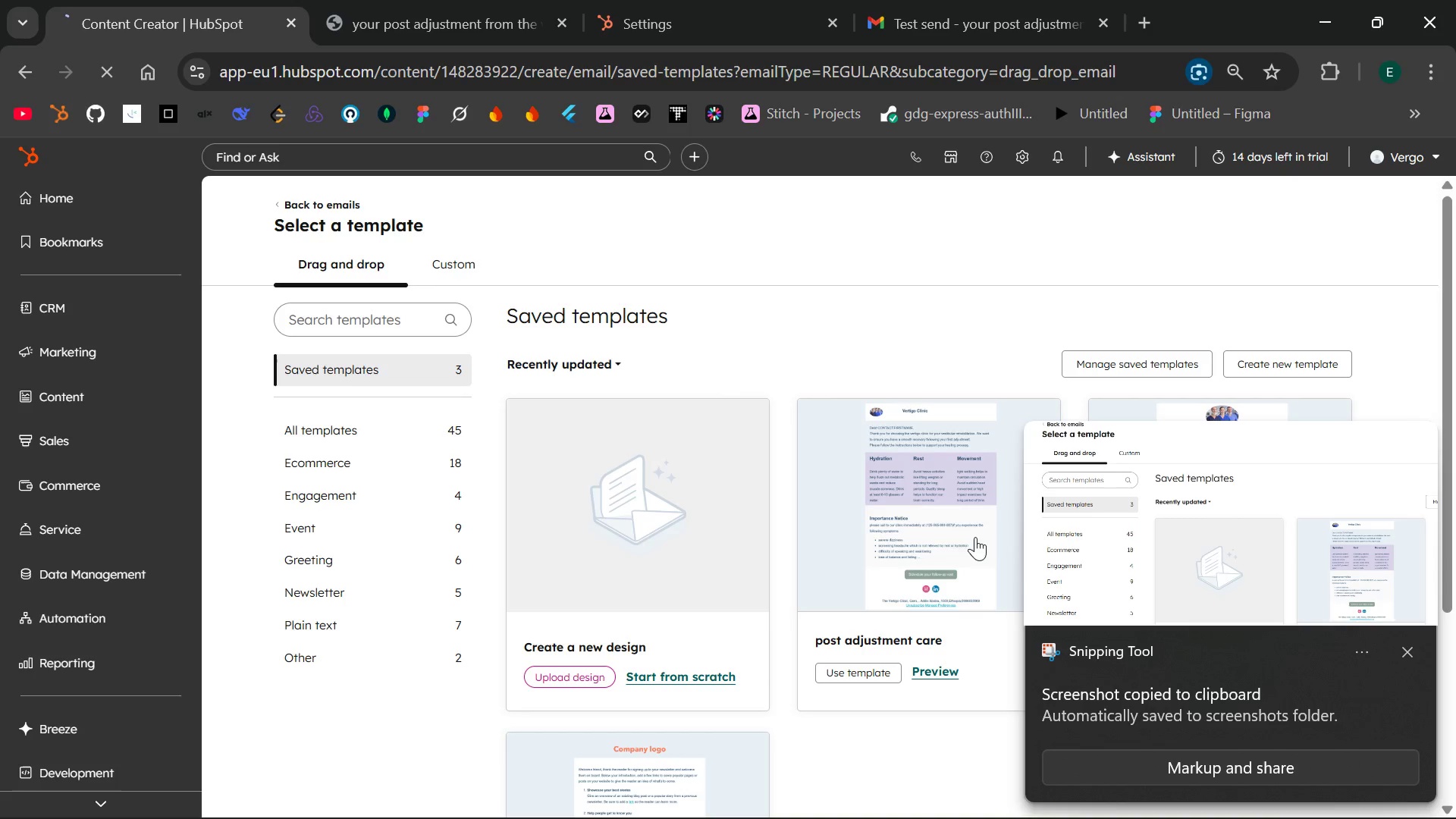 
left_click([1404, 654])
 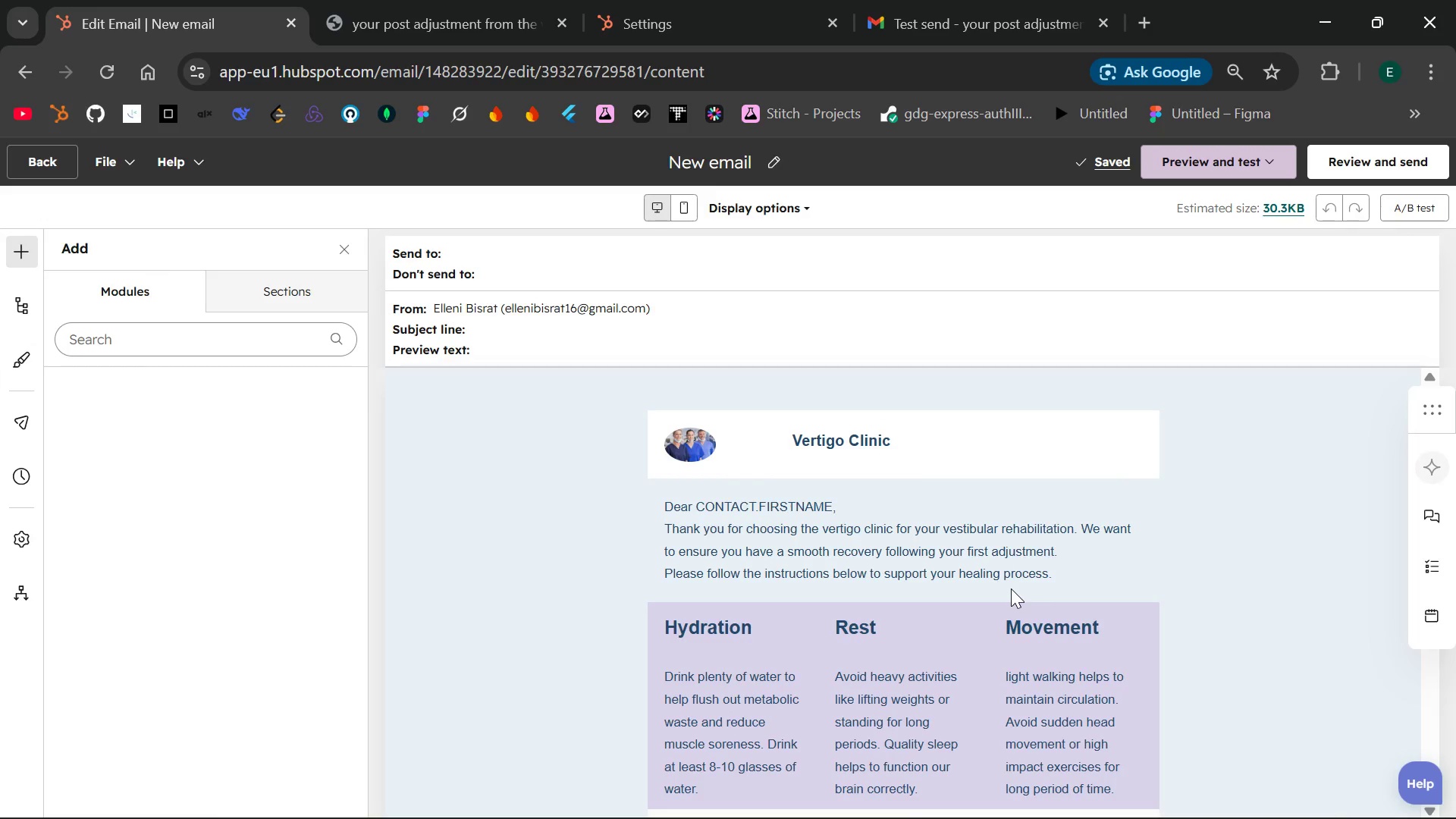 
wait(15.28)
 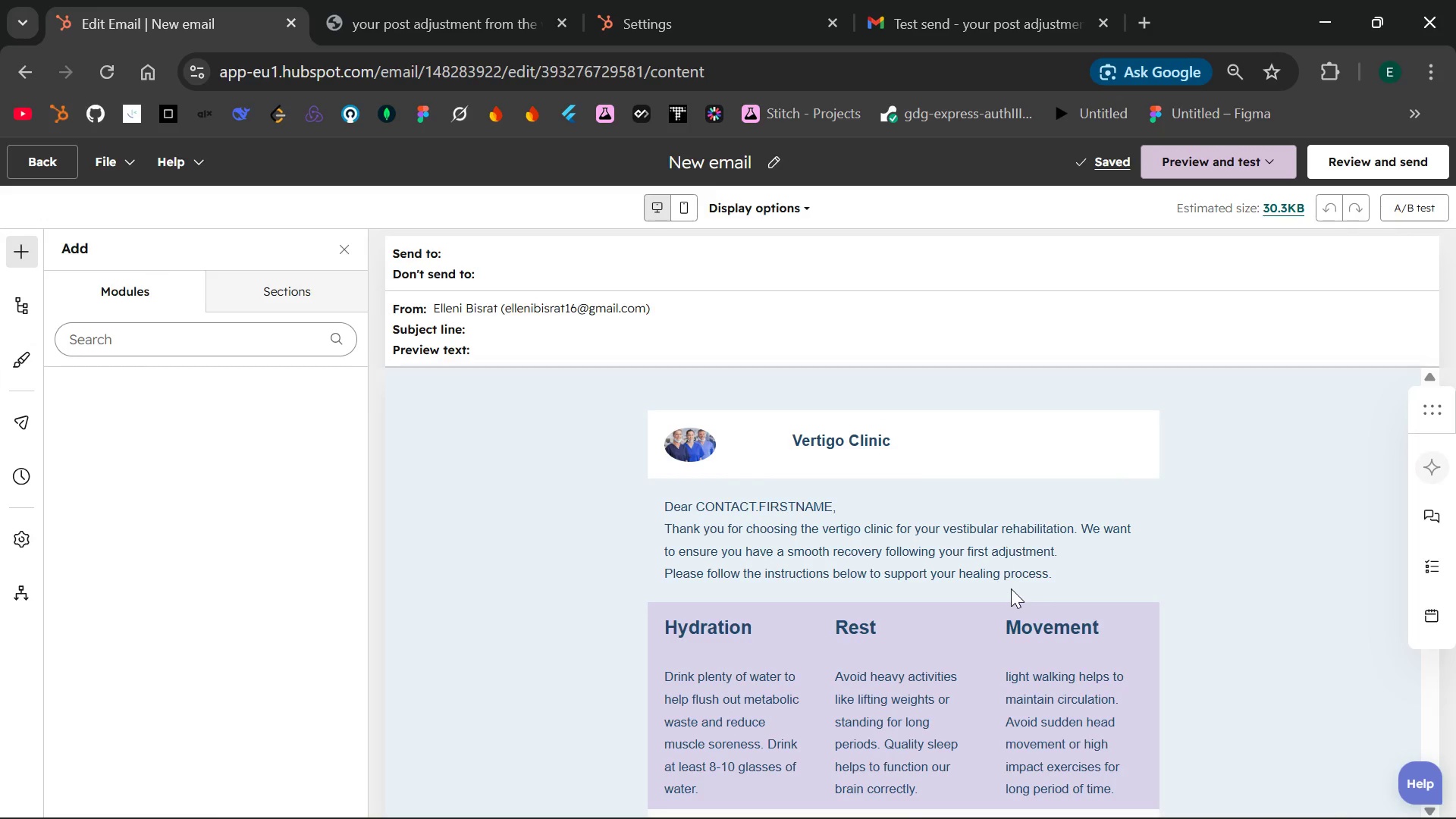 
double_click([771, 521])
 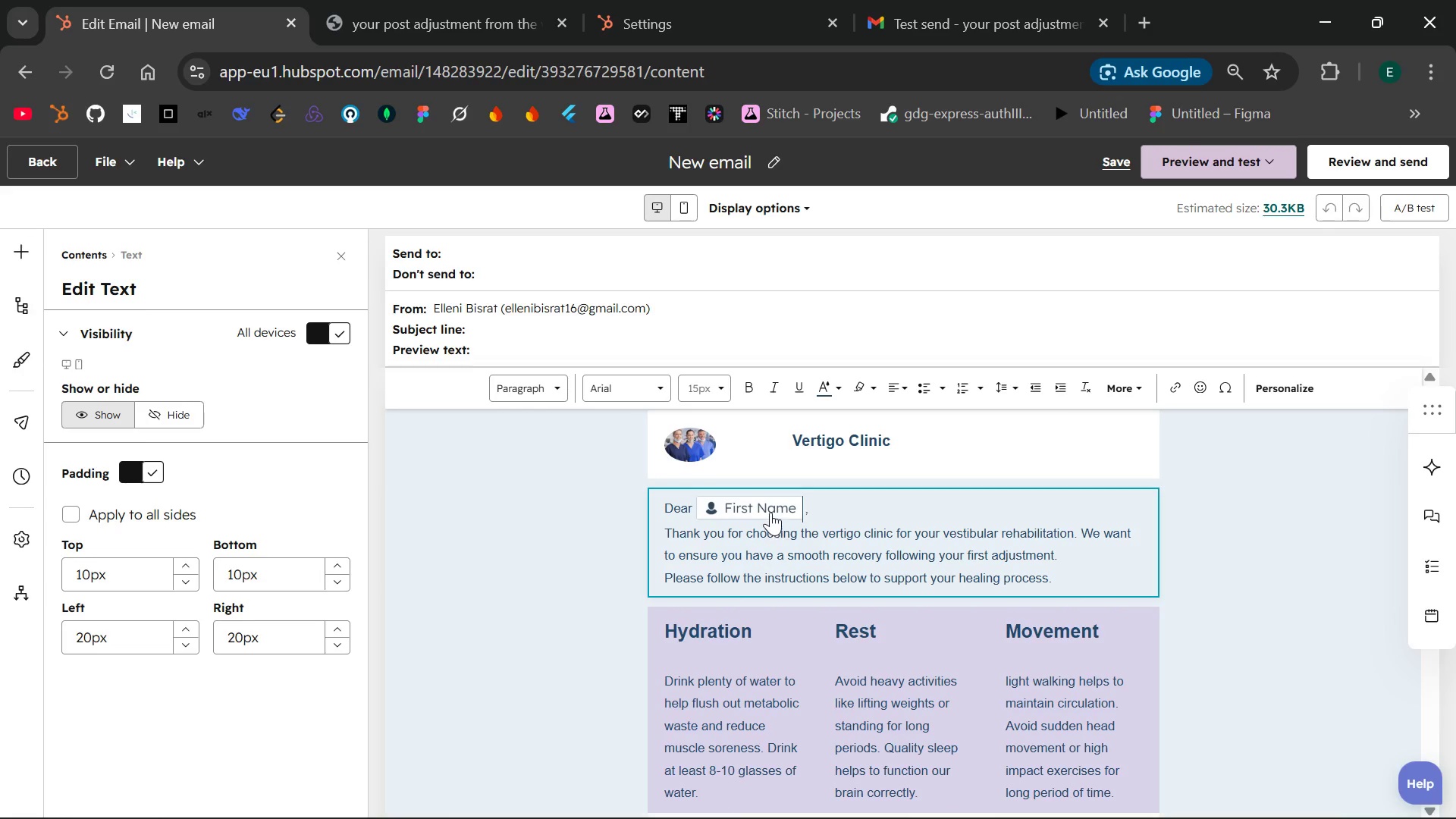 
left_click([770, 510])
 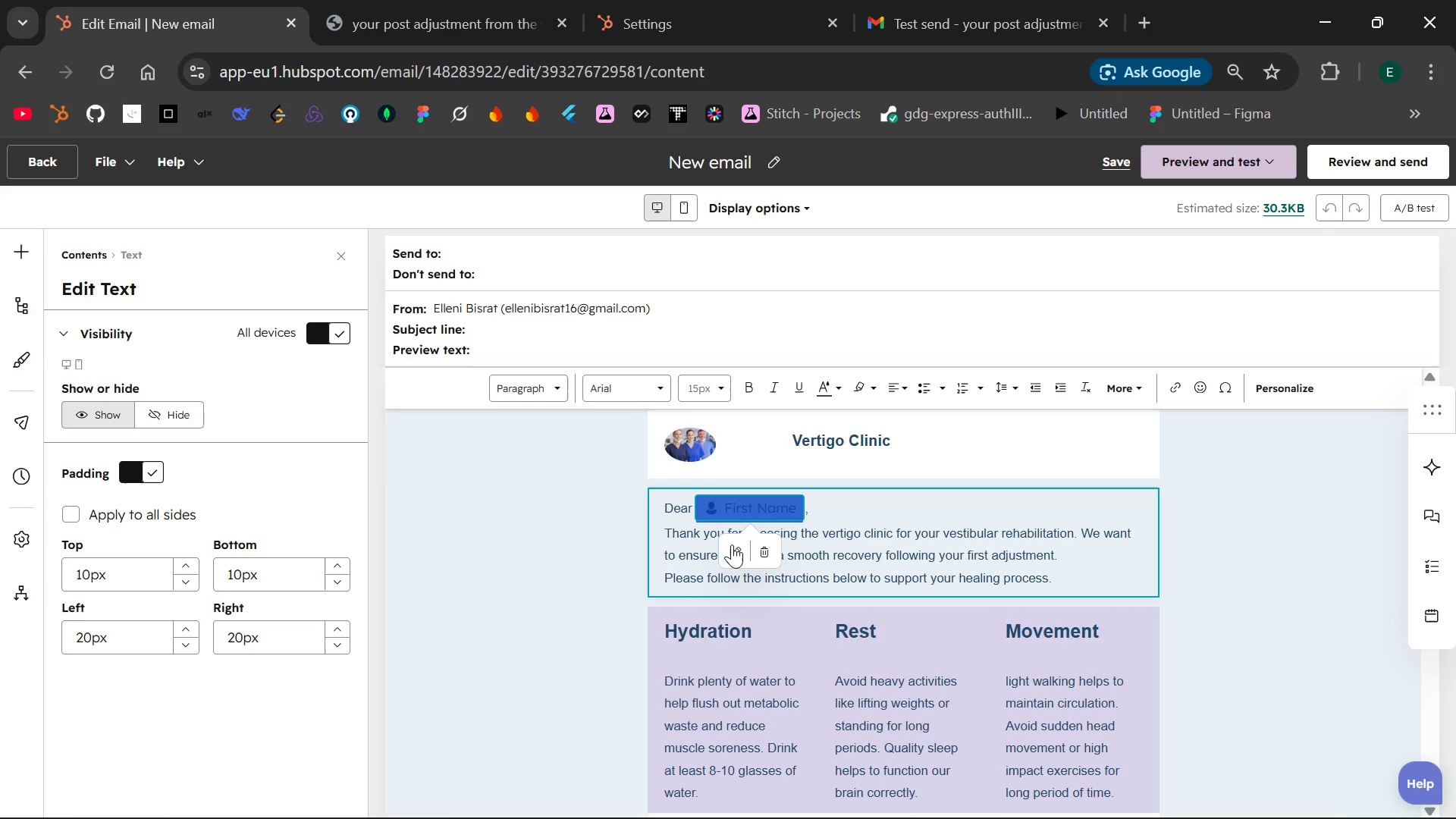 
left_click([732, 544])
 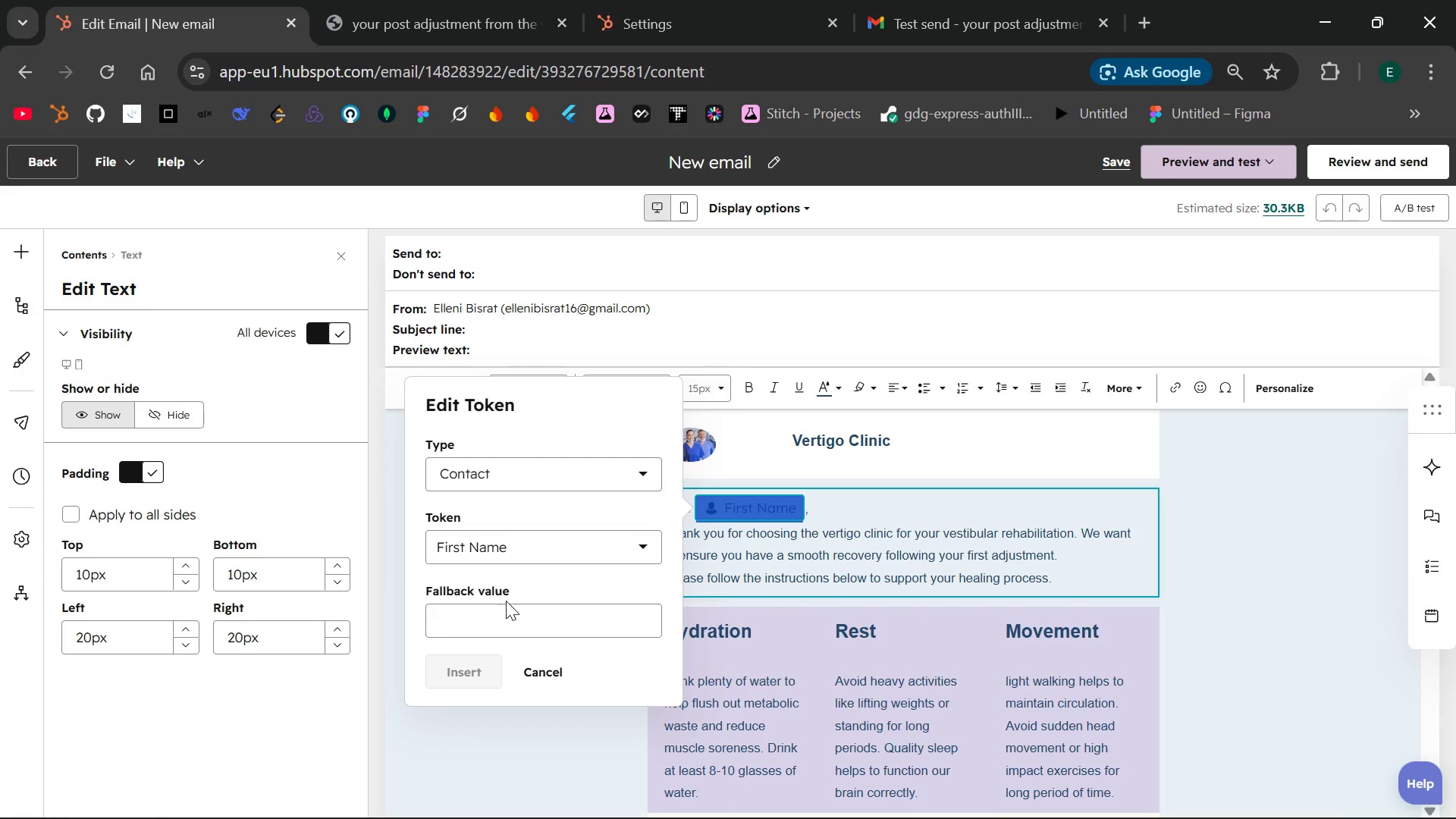 
left_click([478, 616])
 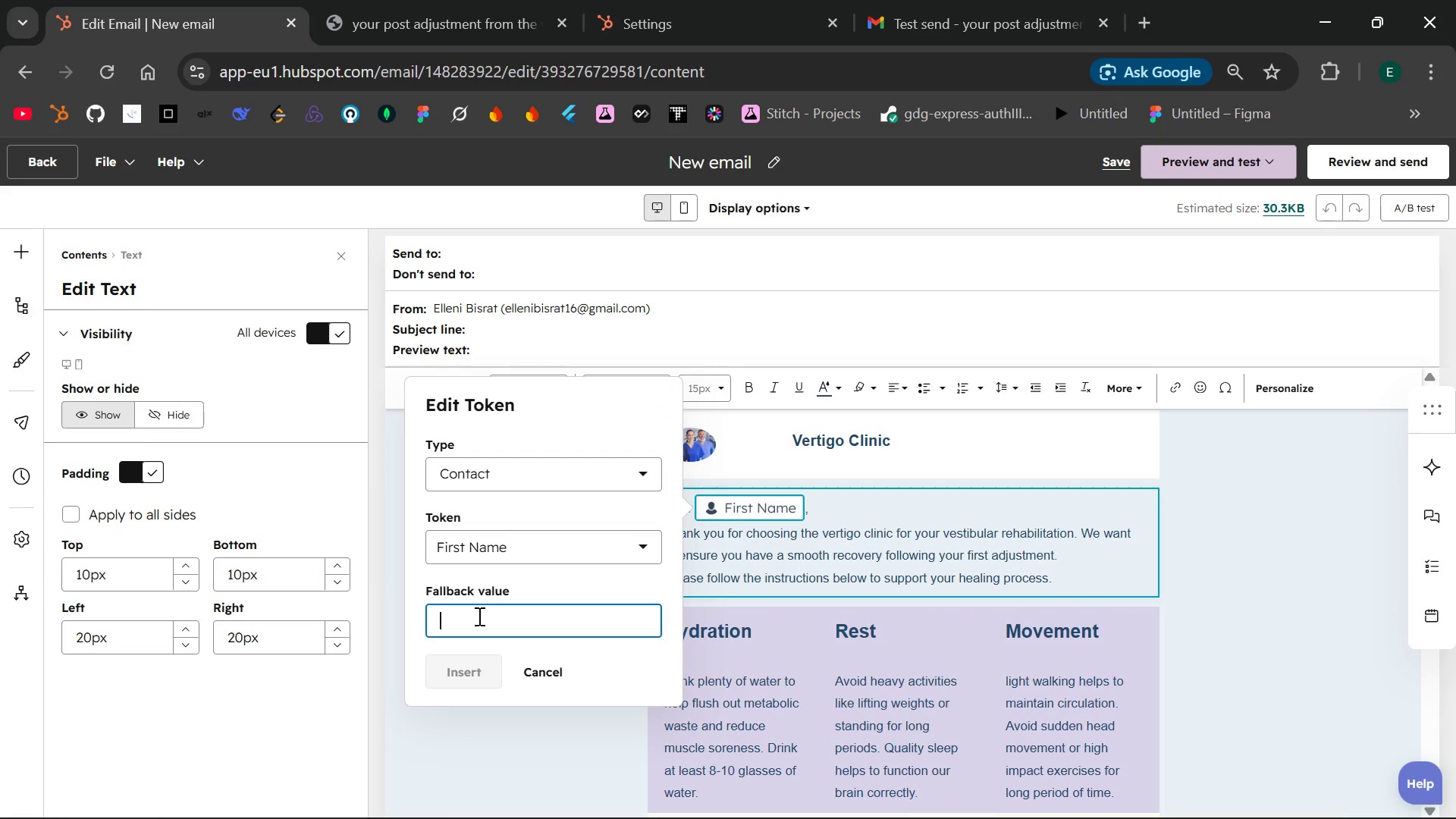 
type(patient)
 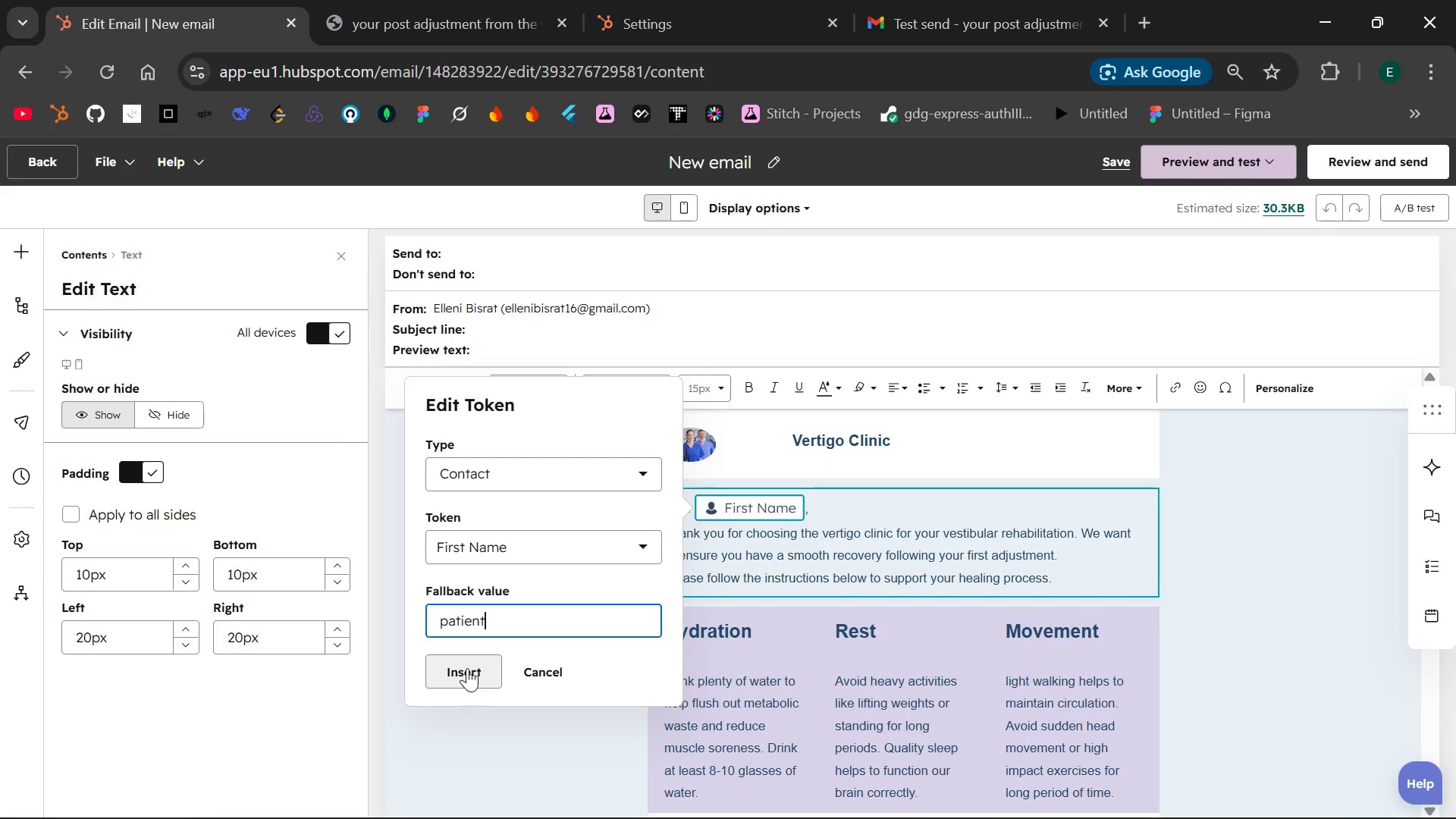 
left_click([467, 668])
 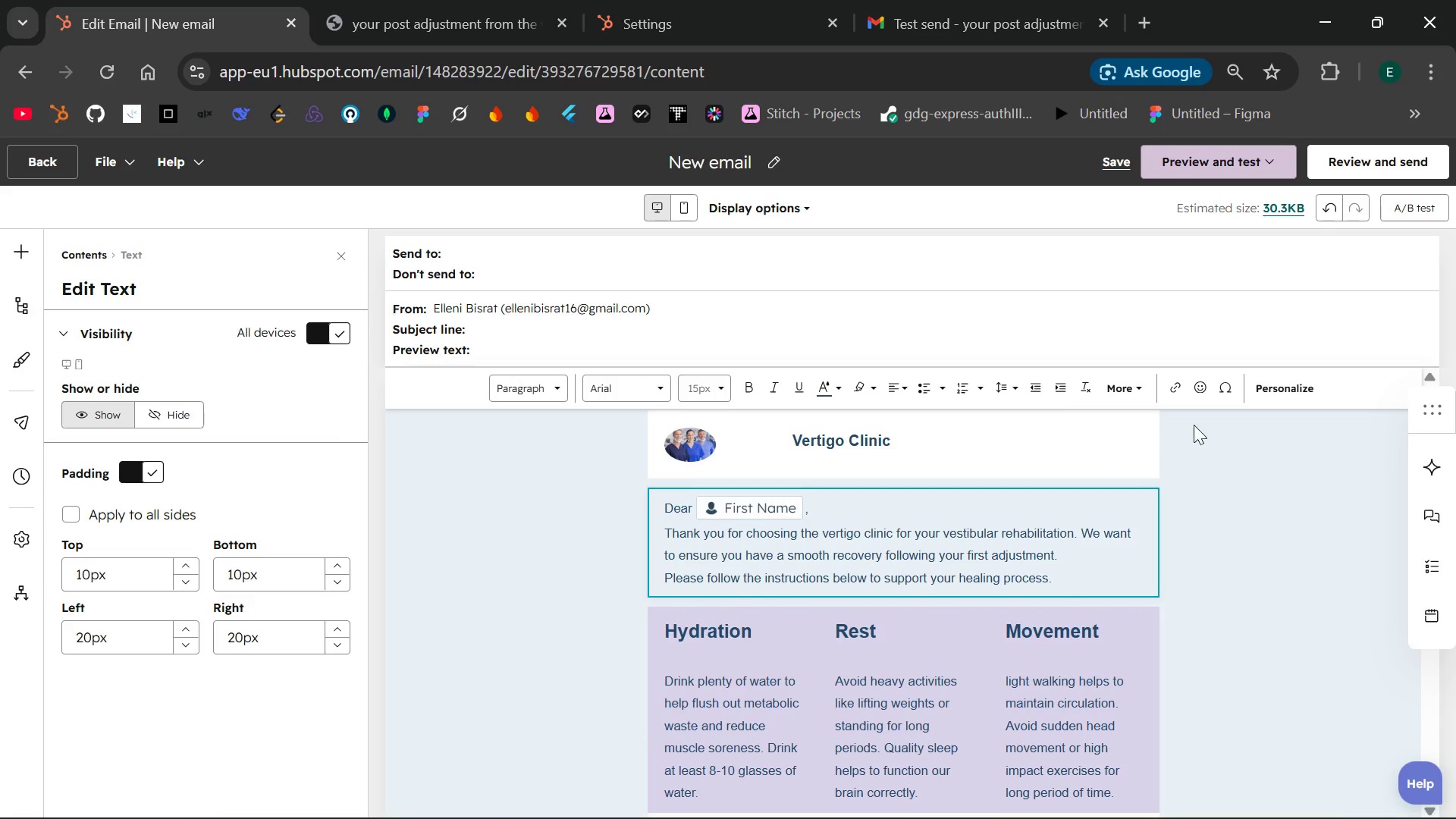 
left_click([1303, 373])
 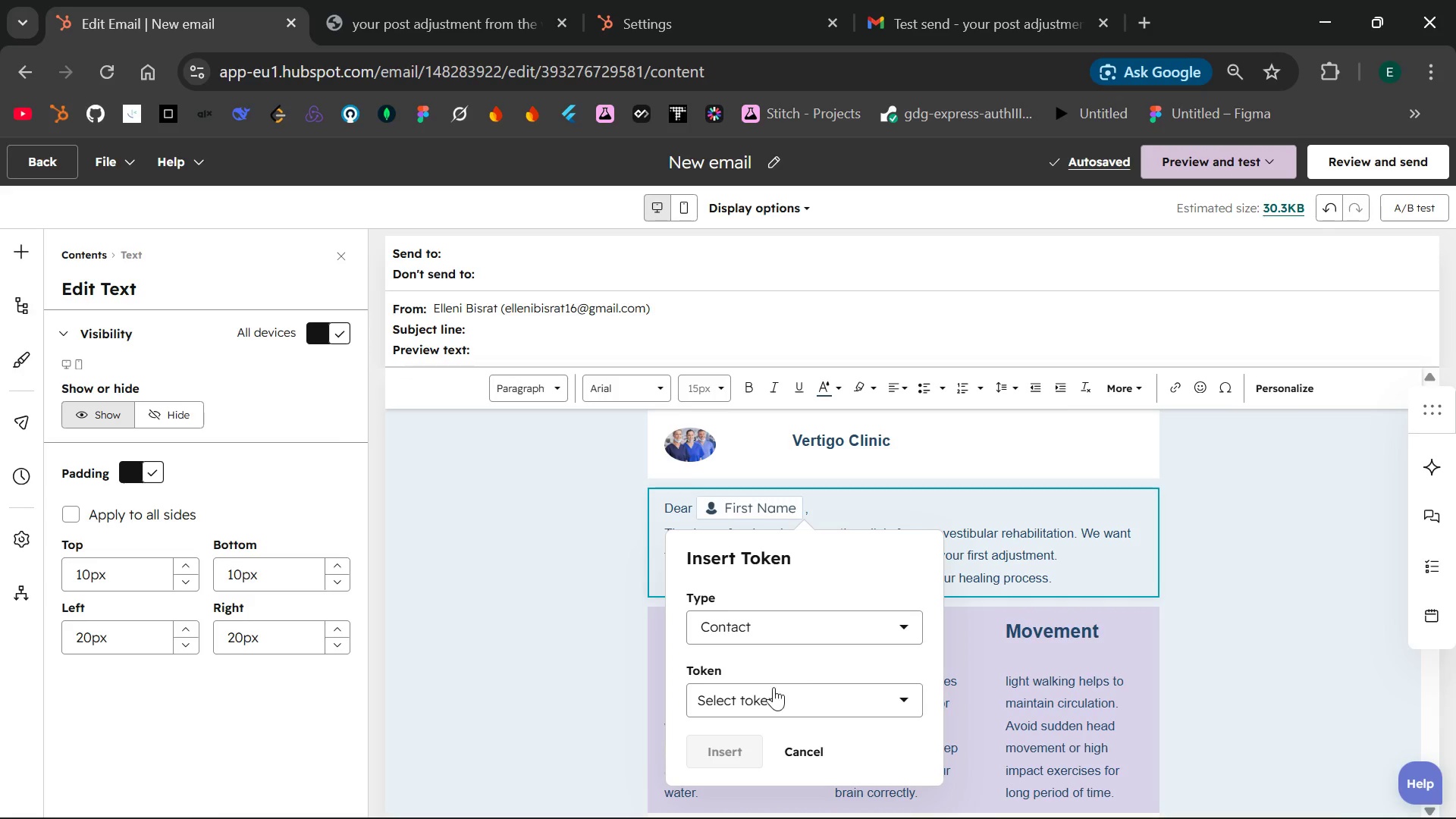 
left_click([748, 702])
 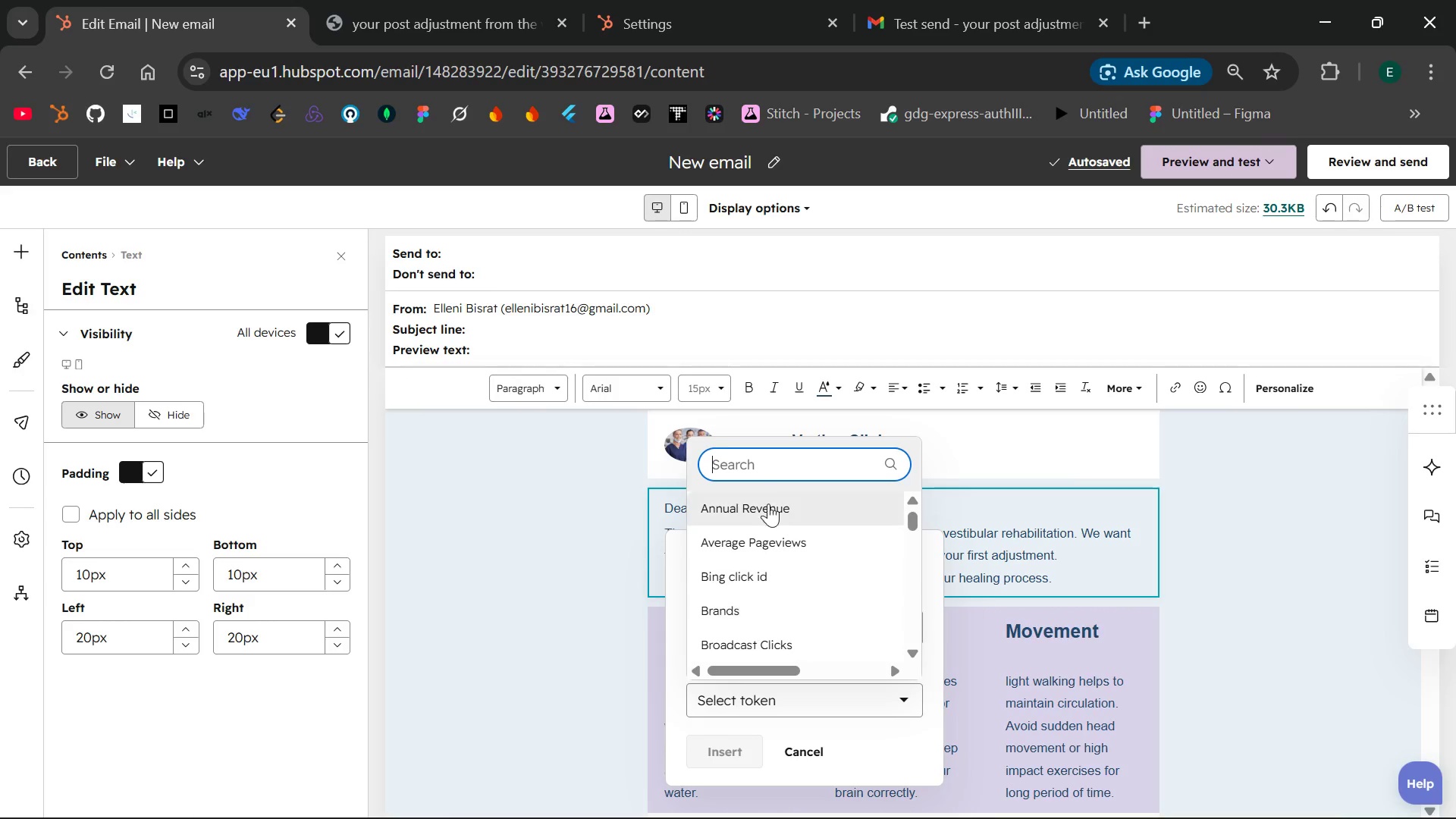 
type(g)
key(Backspace)
type(firstn)
 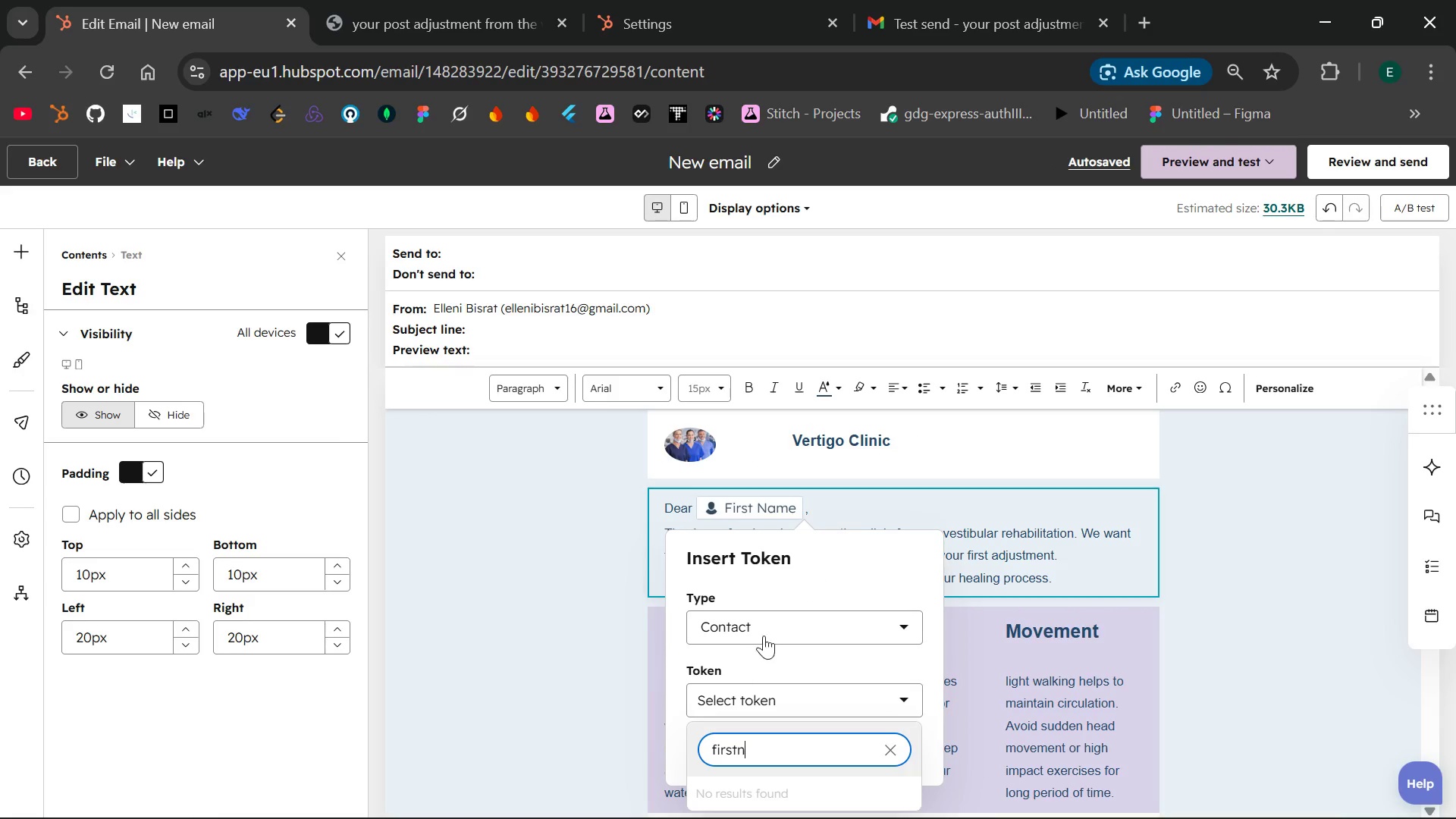 
key(Backspace)
type( na)
 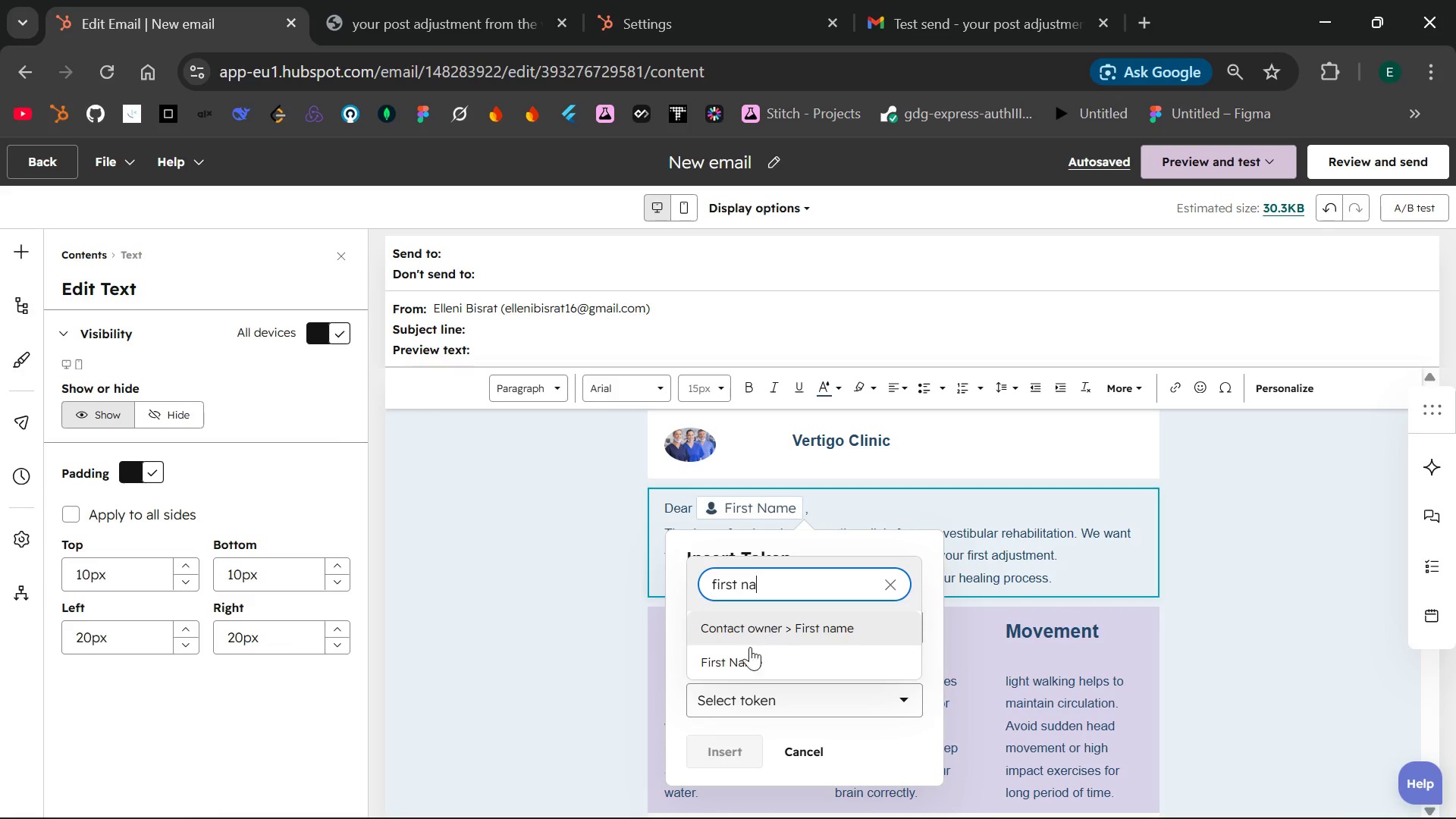 
left_click([738, 660])
 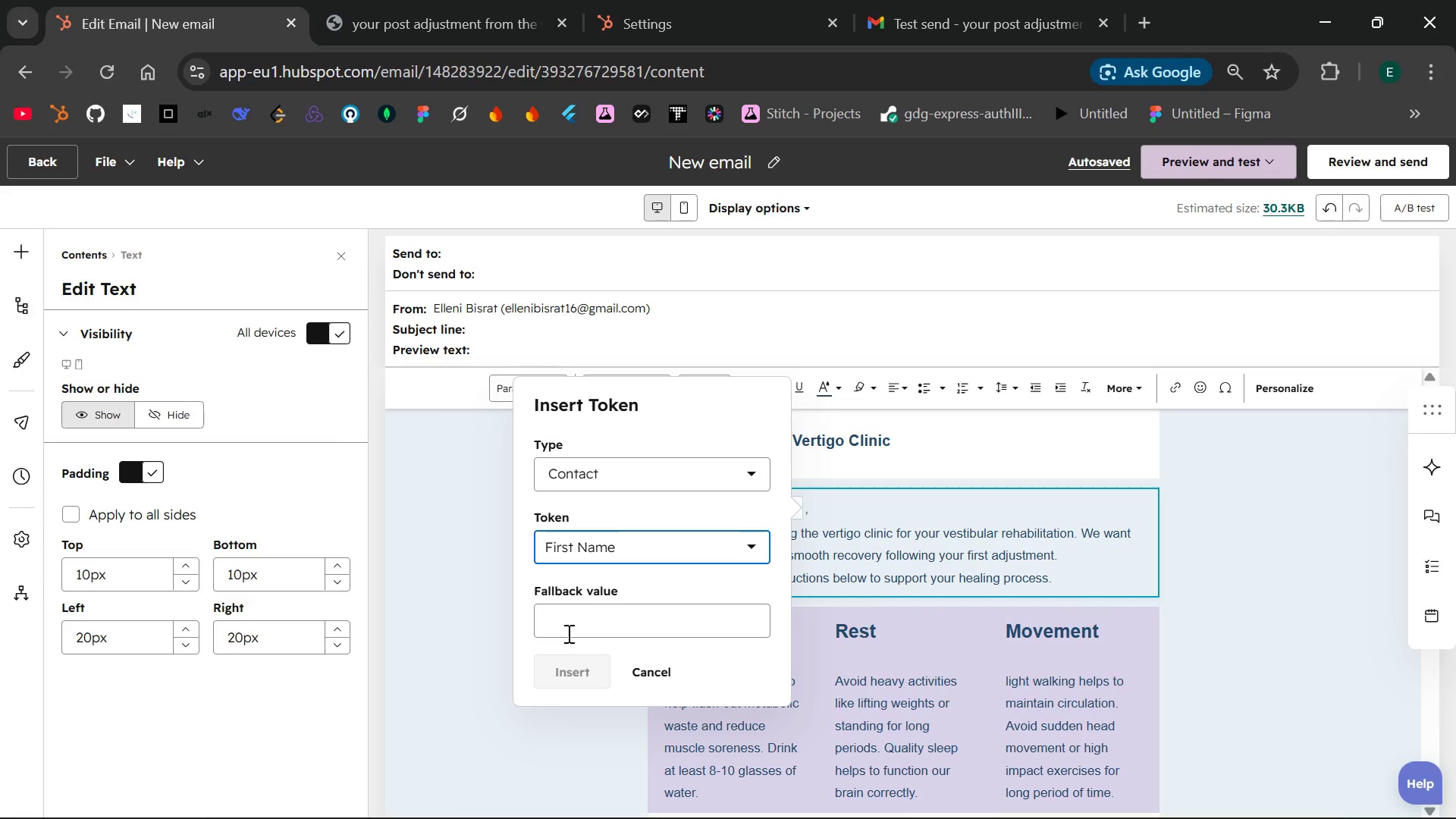 
left_click([559, 623])
 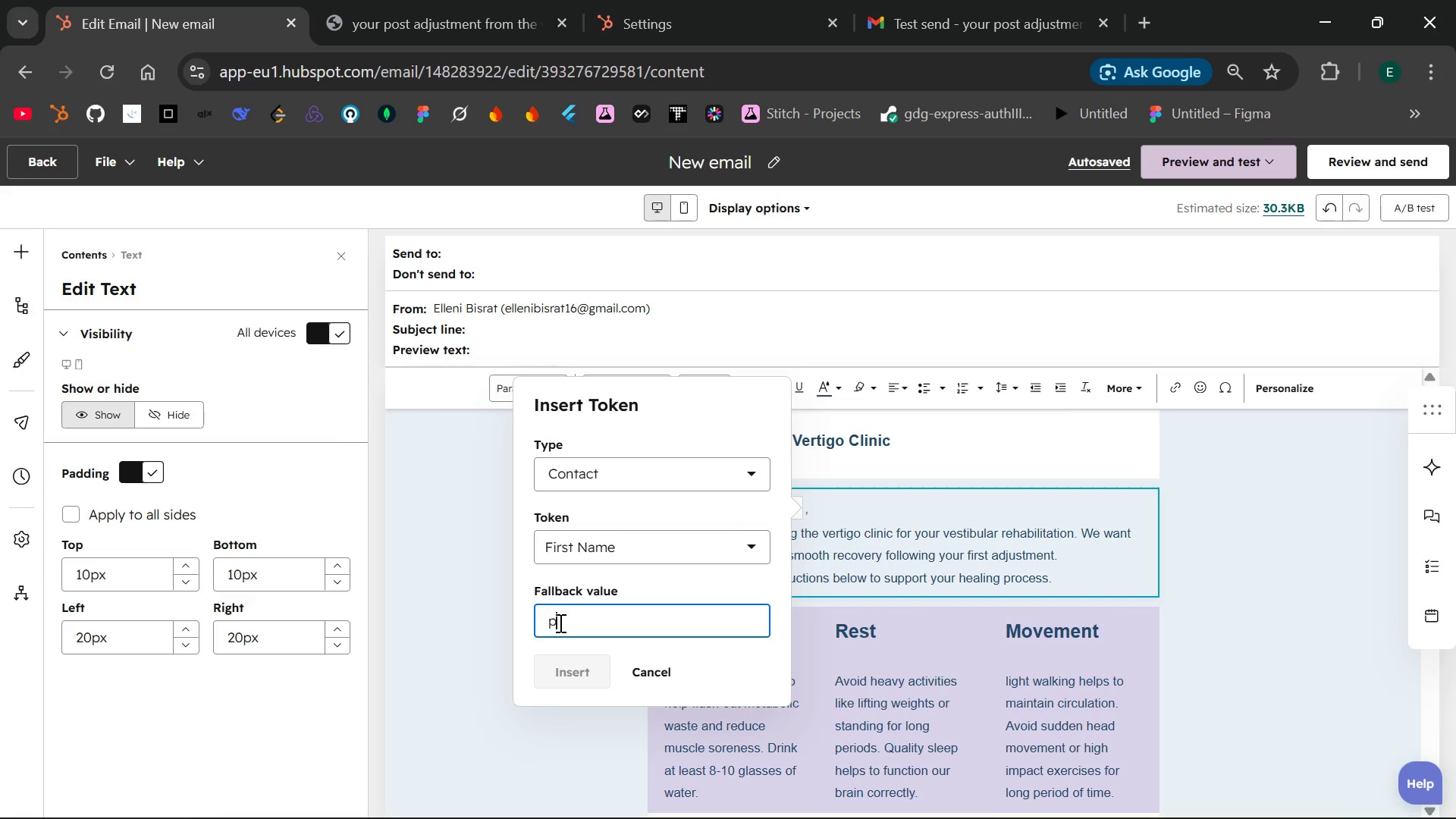 
type(patient)
 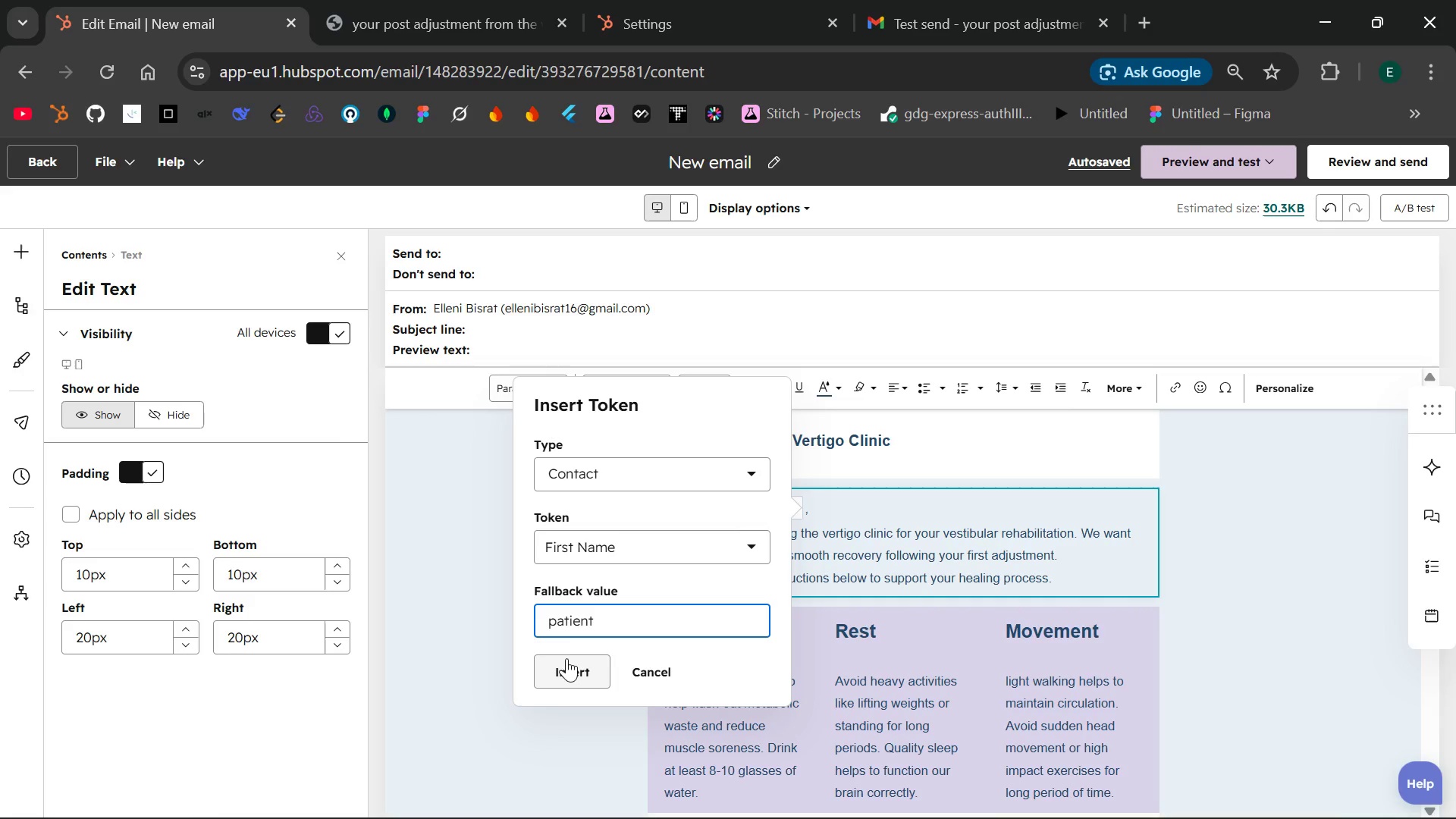 
left_click([566, 662])
 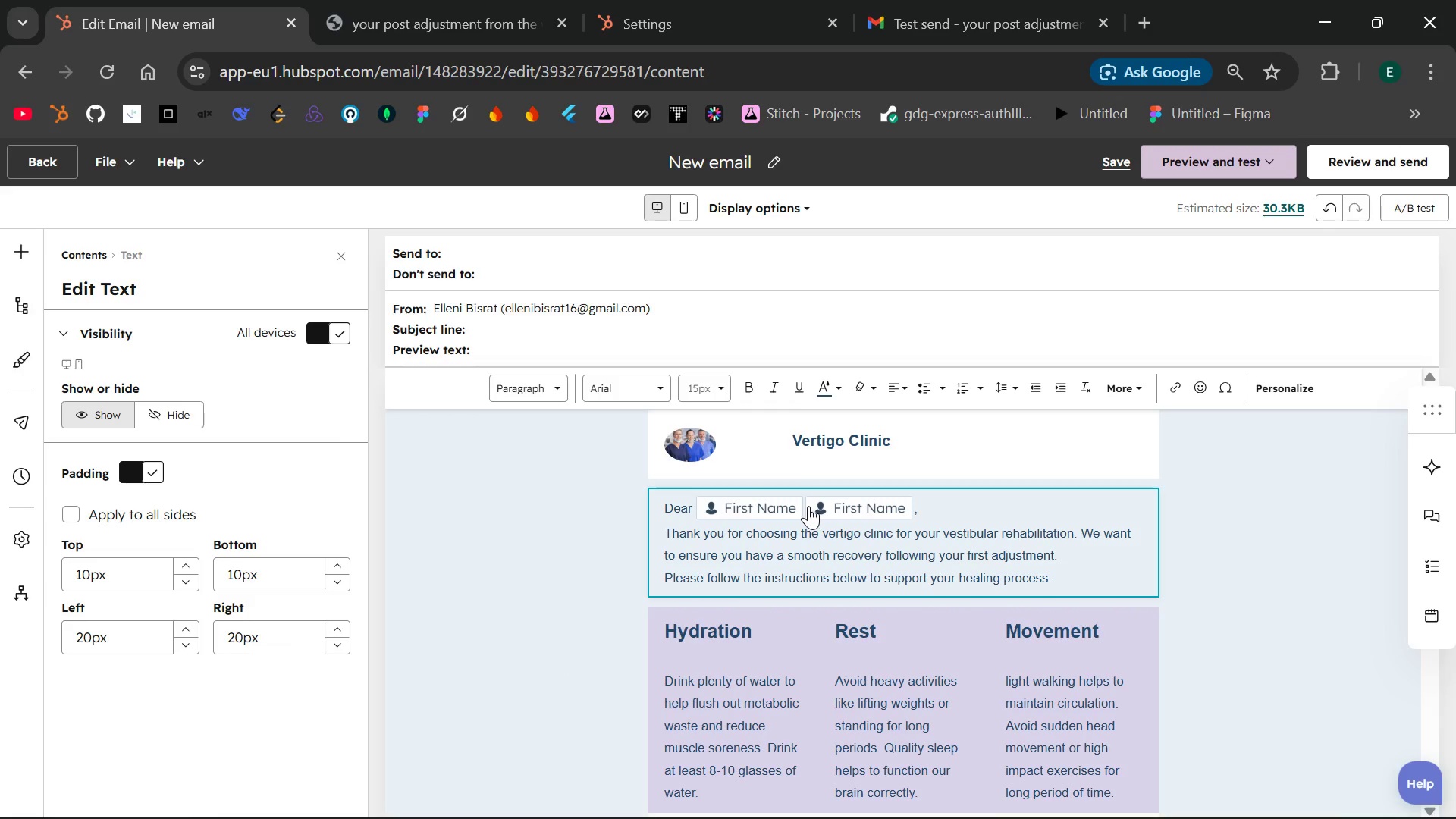 
left_click([803, 502])
 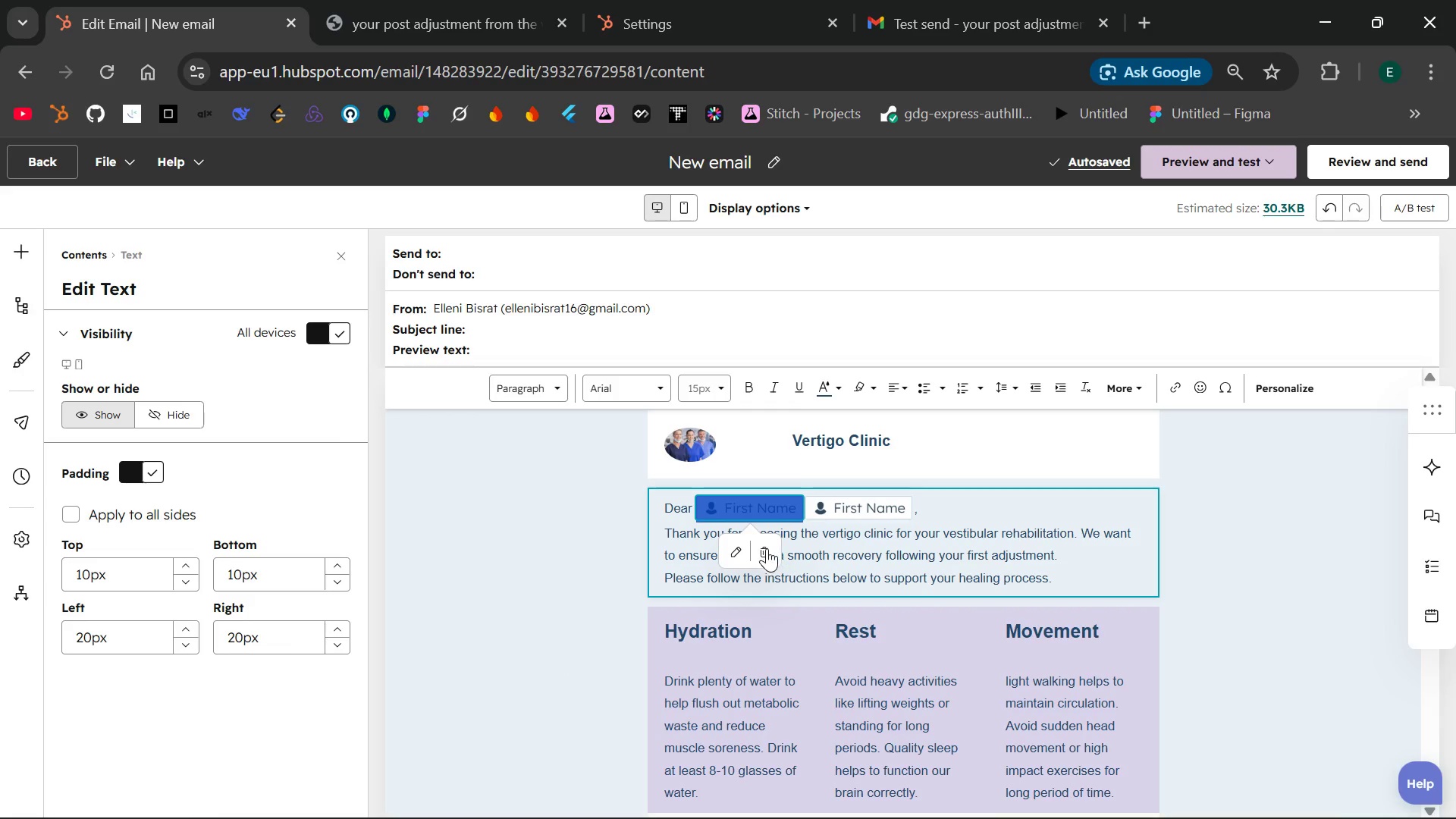 
left_click([764, 551])
 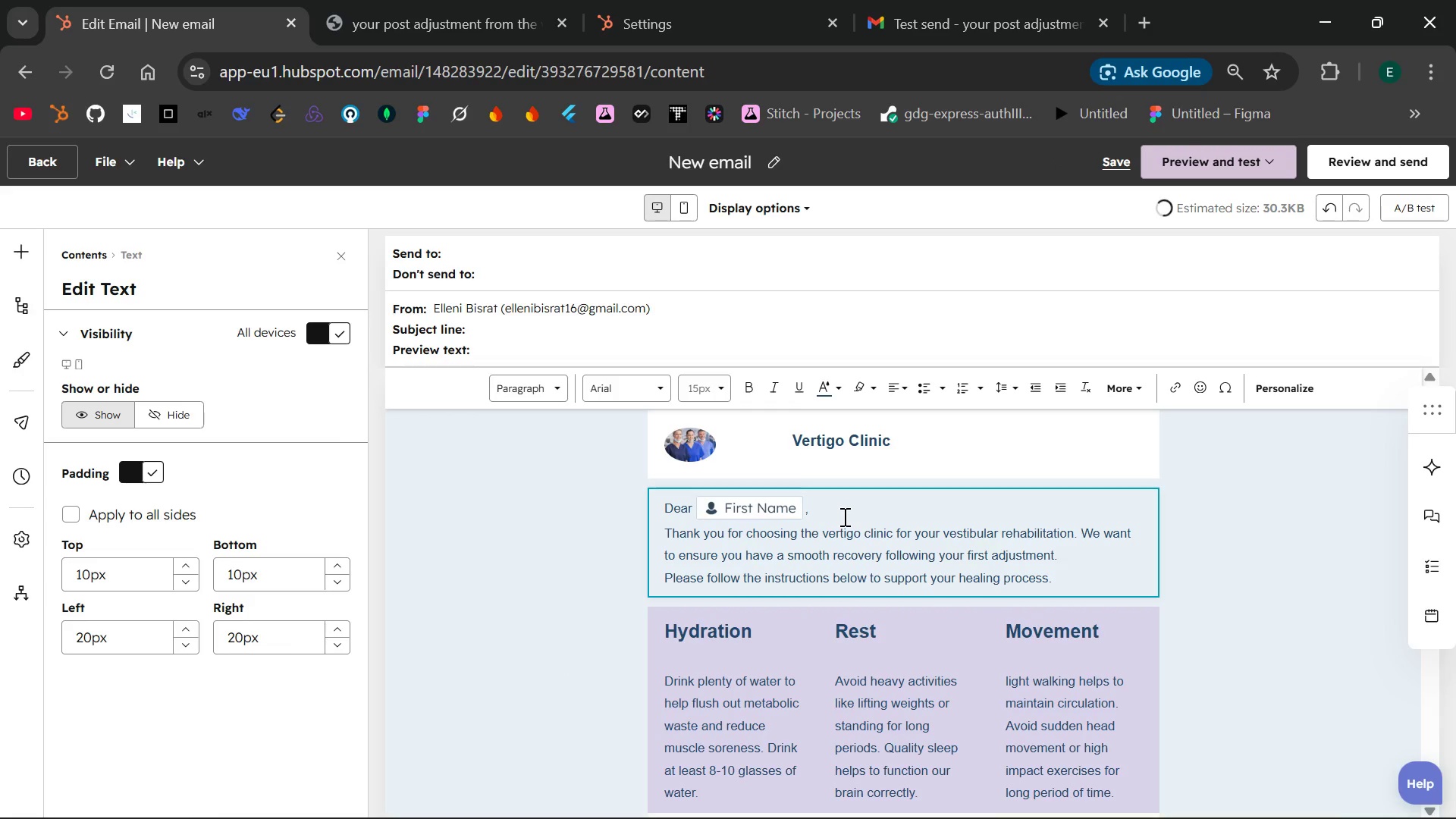 